 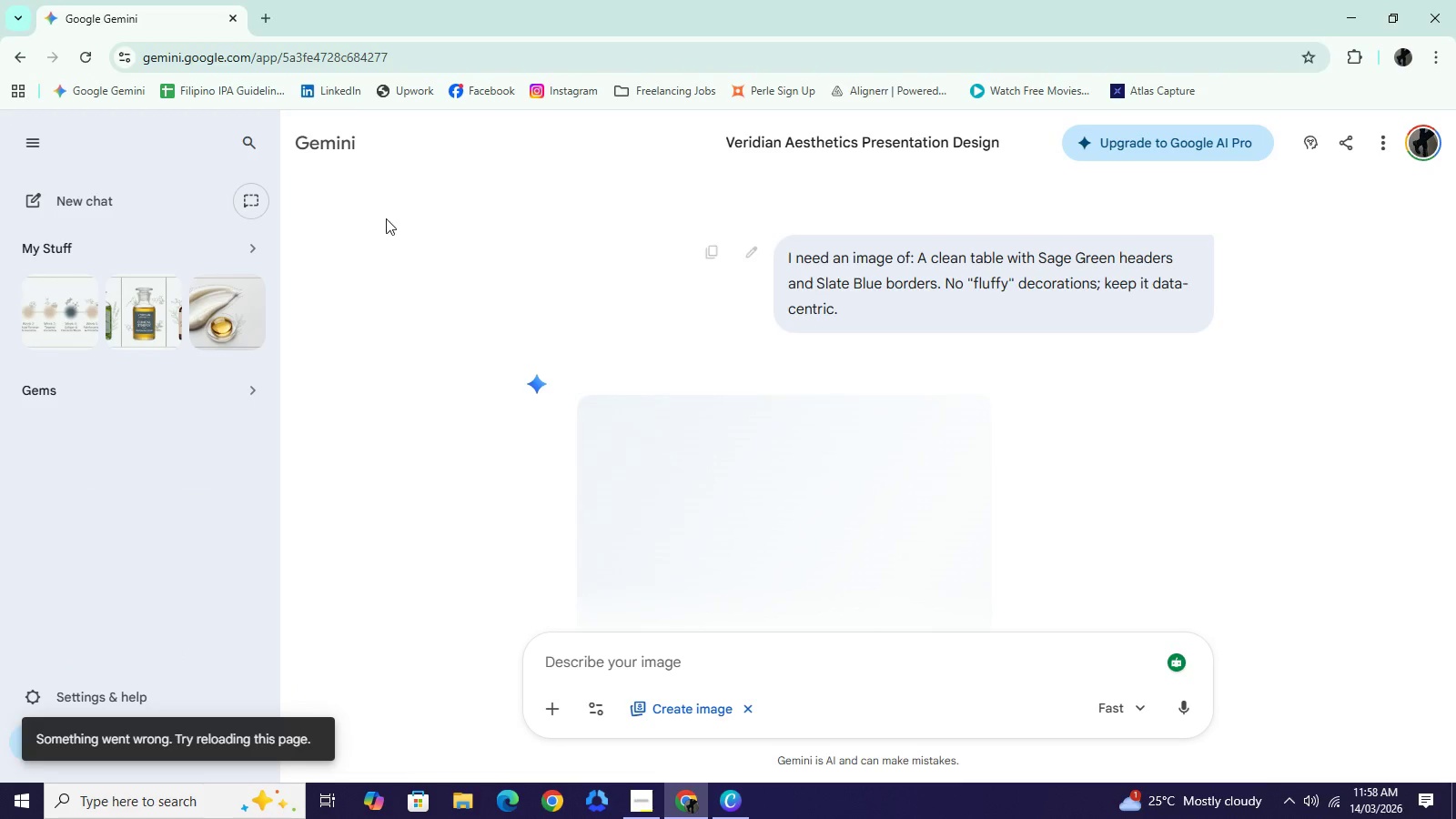 
left_click([748, 251])
 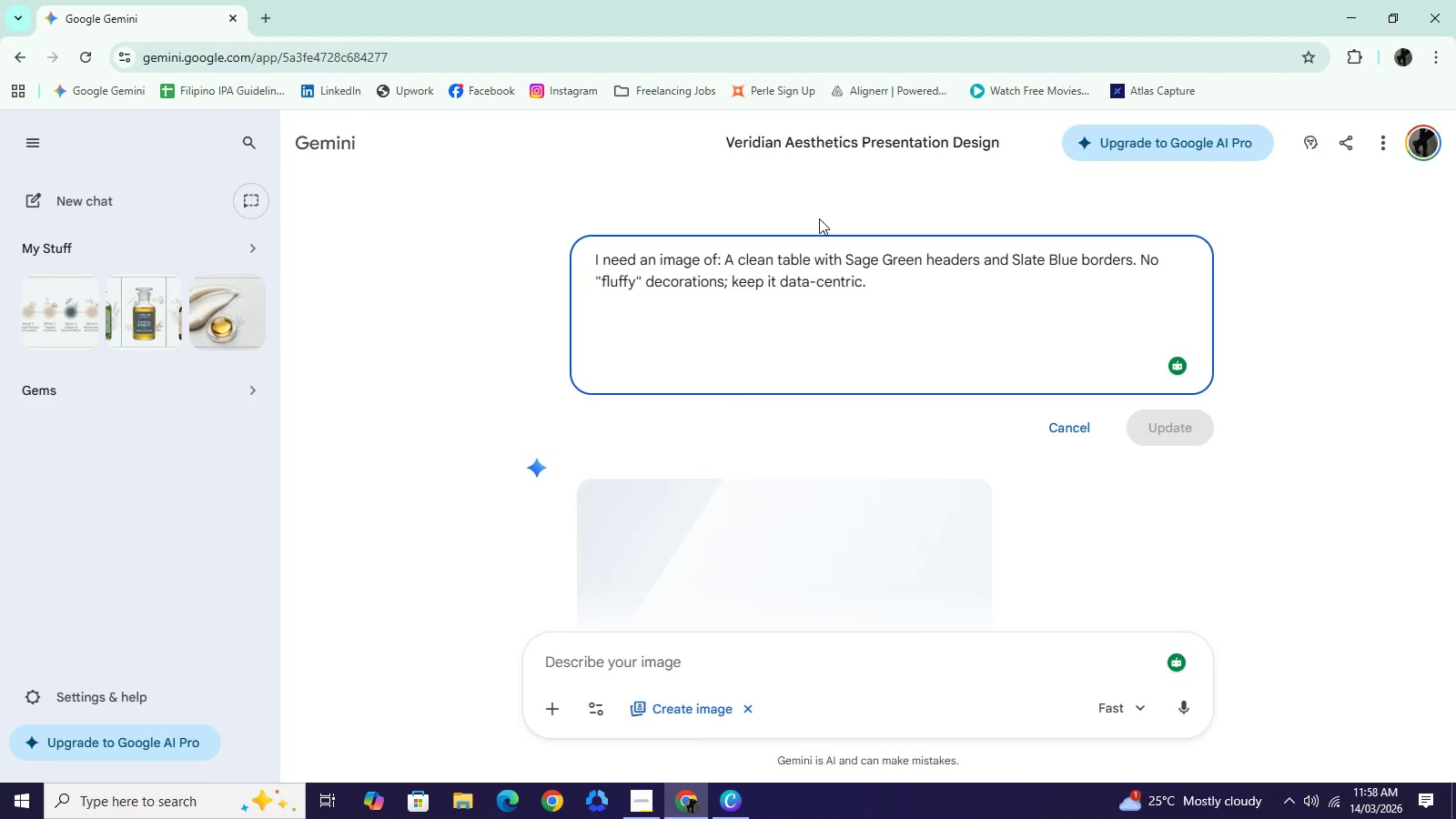 
scroll: coordinate [742, 329], scroll_direction: up, amount: 91.0
 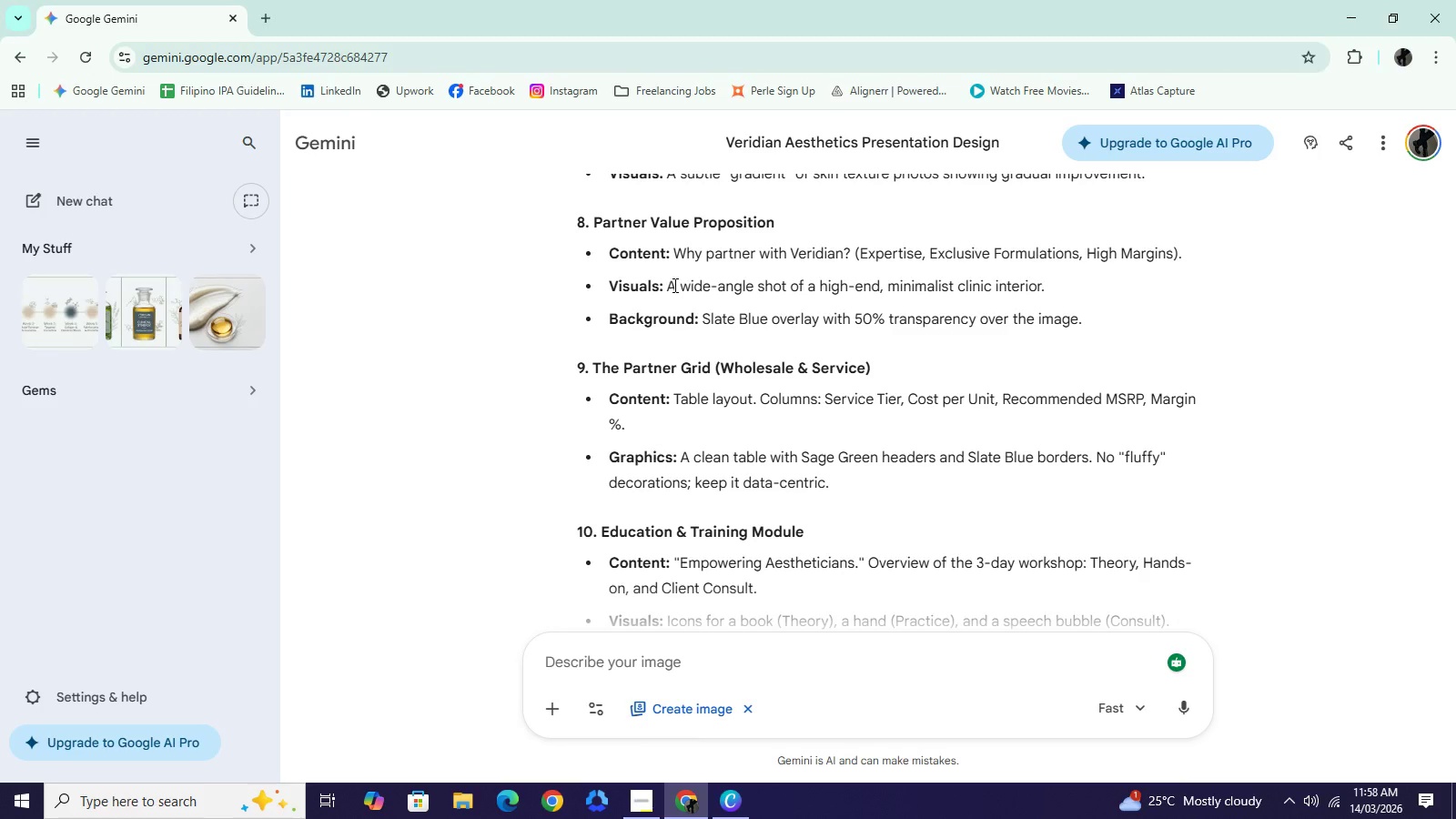 
wait(19.18)
 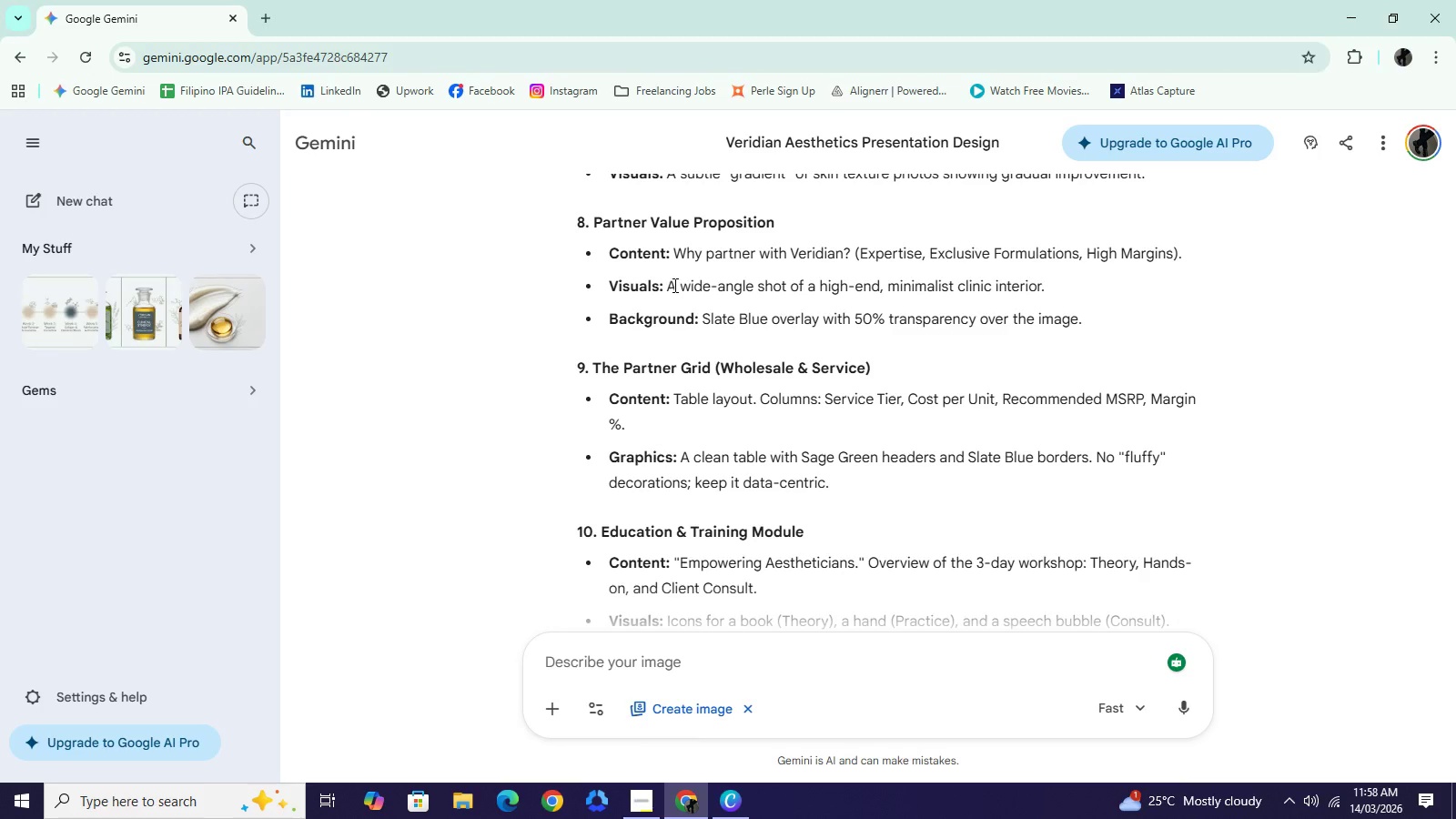 
left_click_drag(start_coordinate=[667, 286], to_coordinate=[1065, 288])
 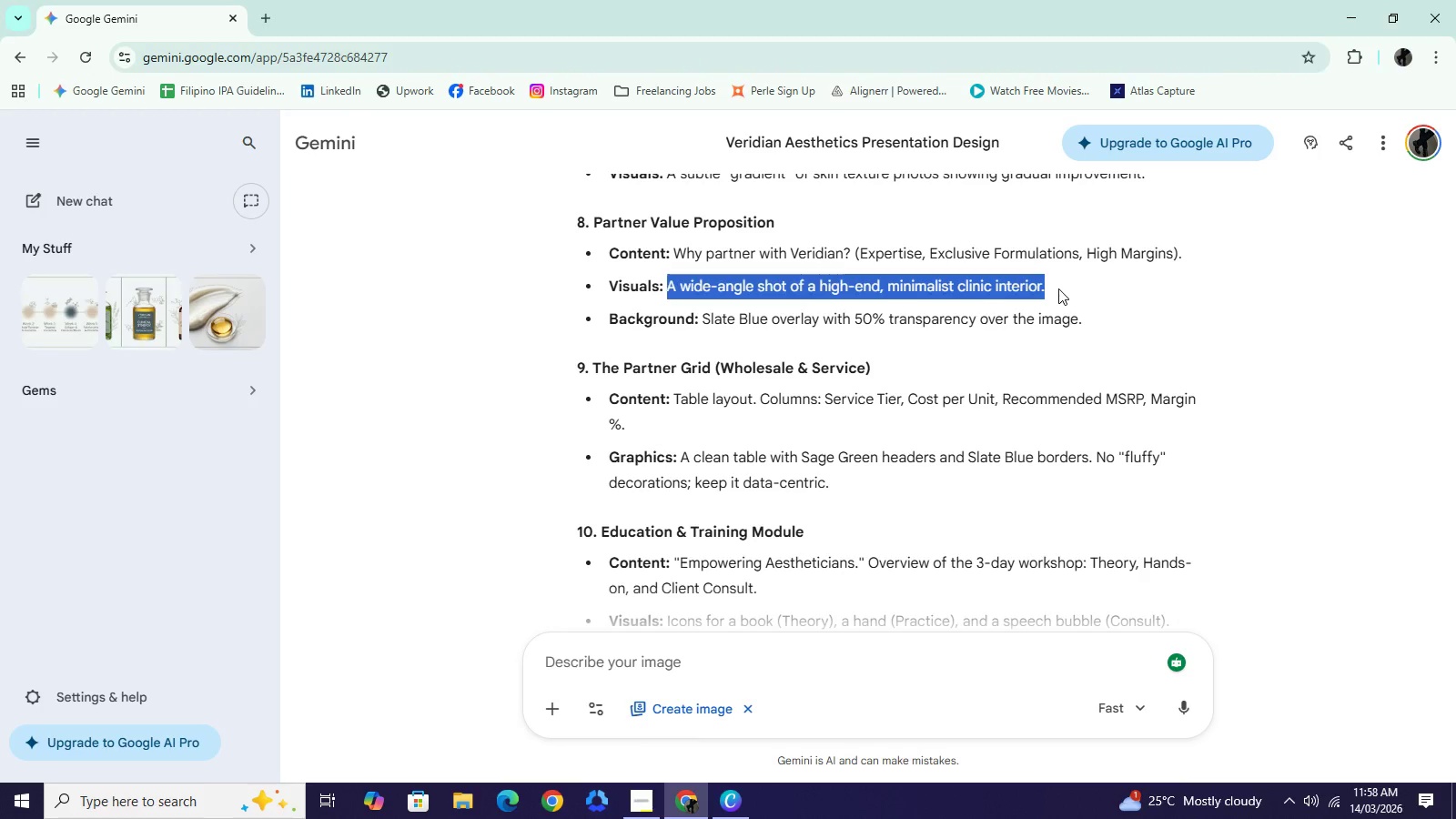 
hold_key(key=ControlLeft, duration=0.48)
 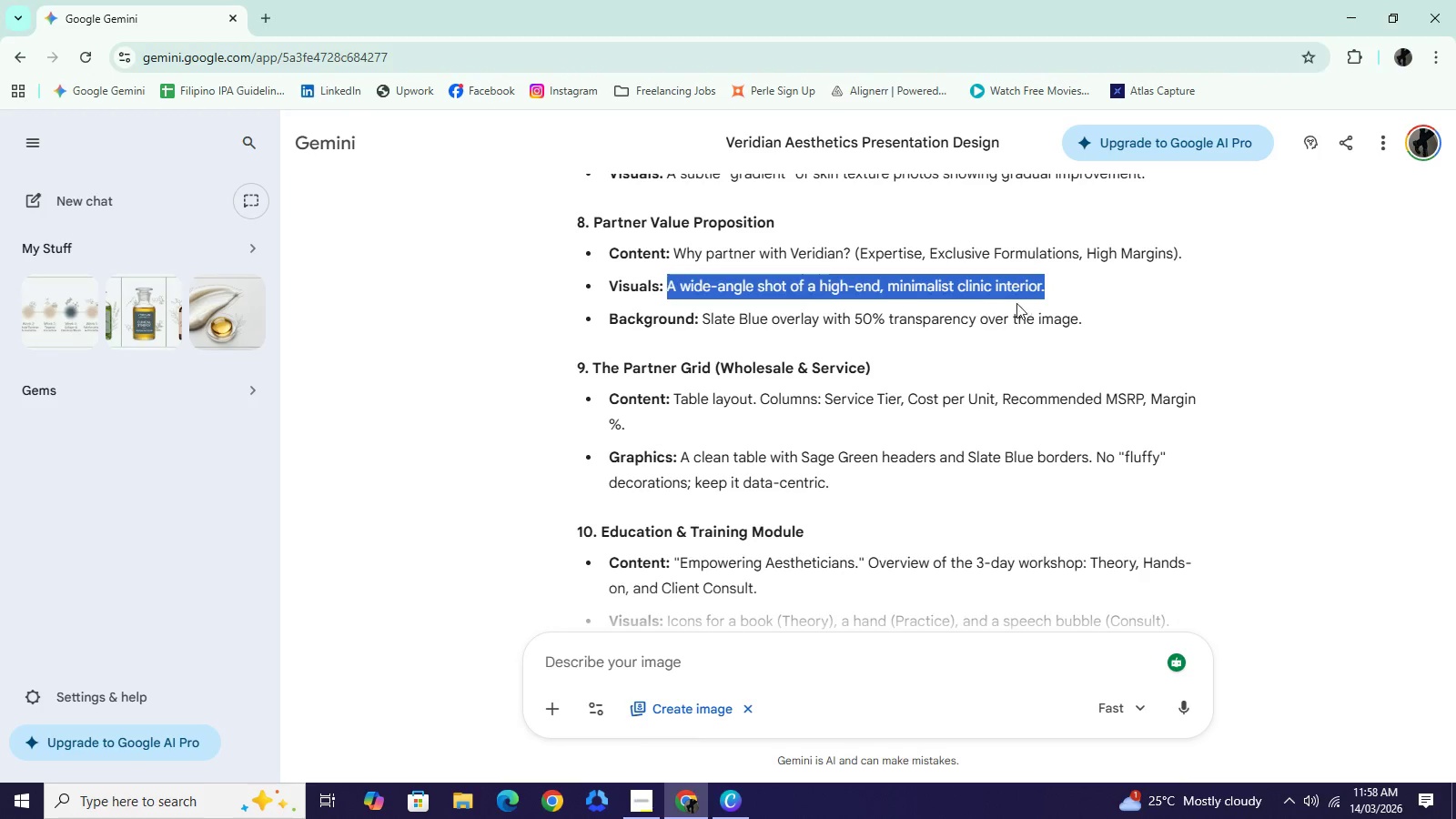 
hold_key(key=C, duration=0.31)
 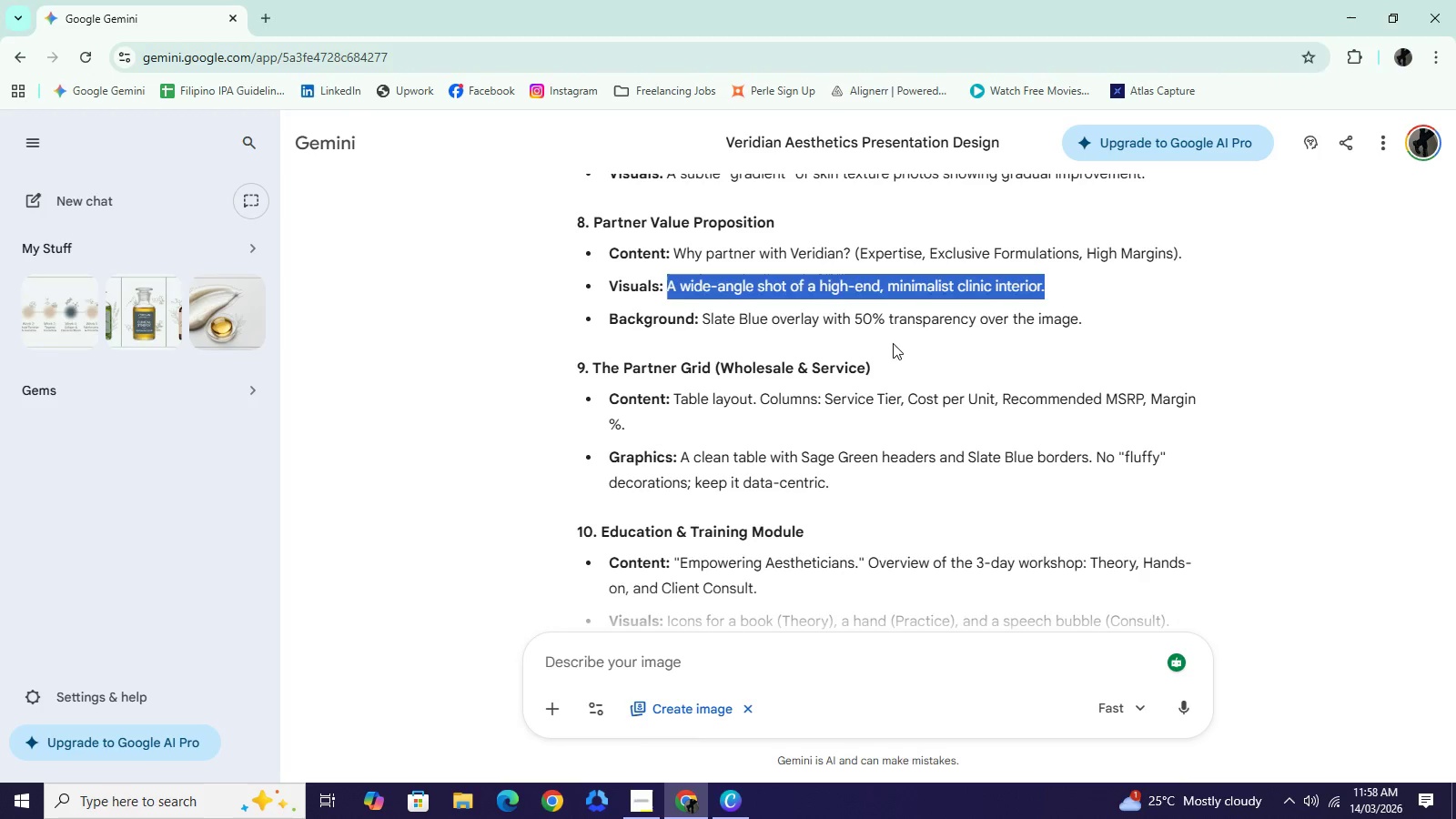 
wait(7.83)
 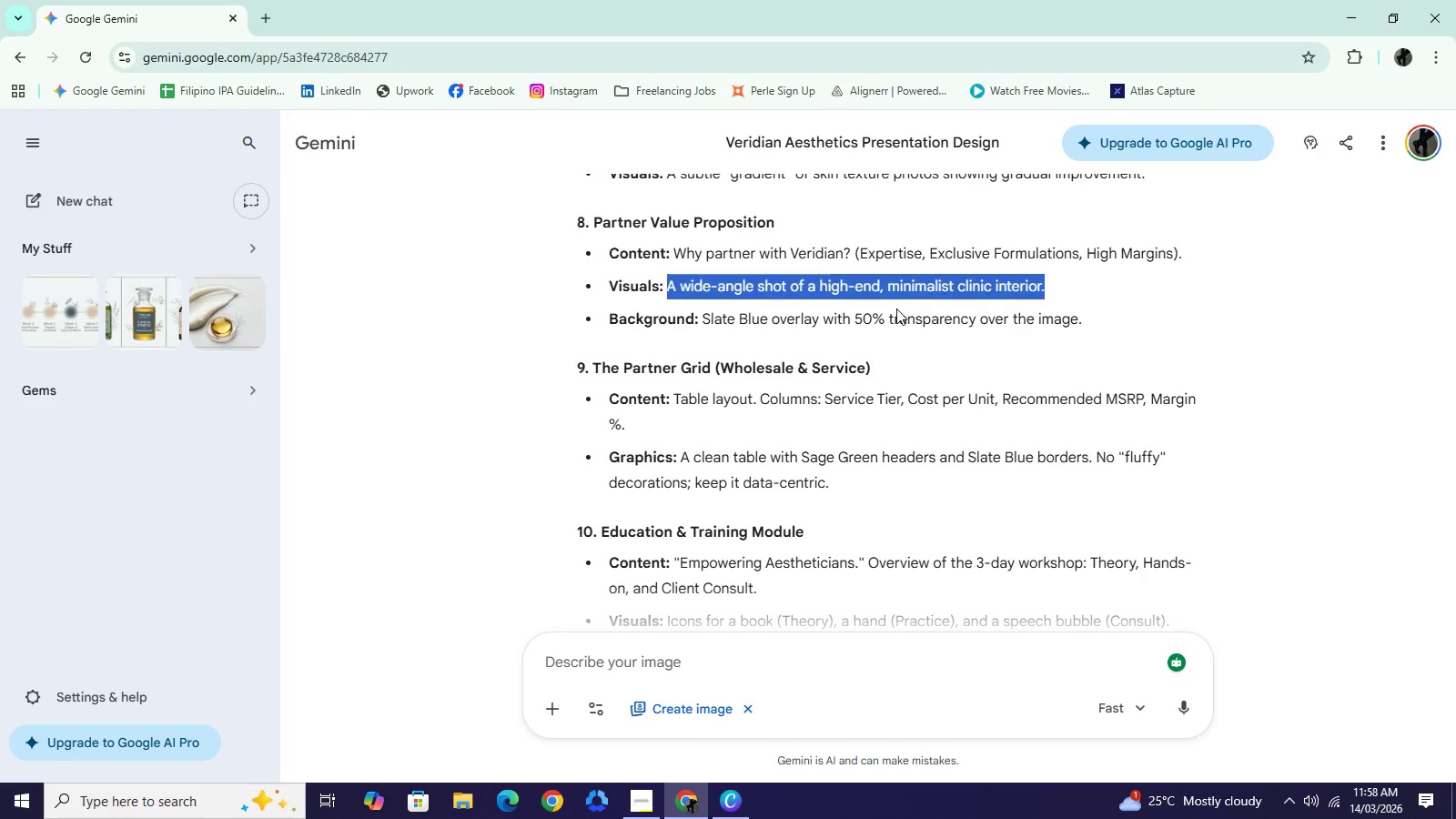 
left_click([785, 321])
 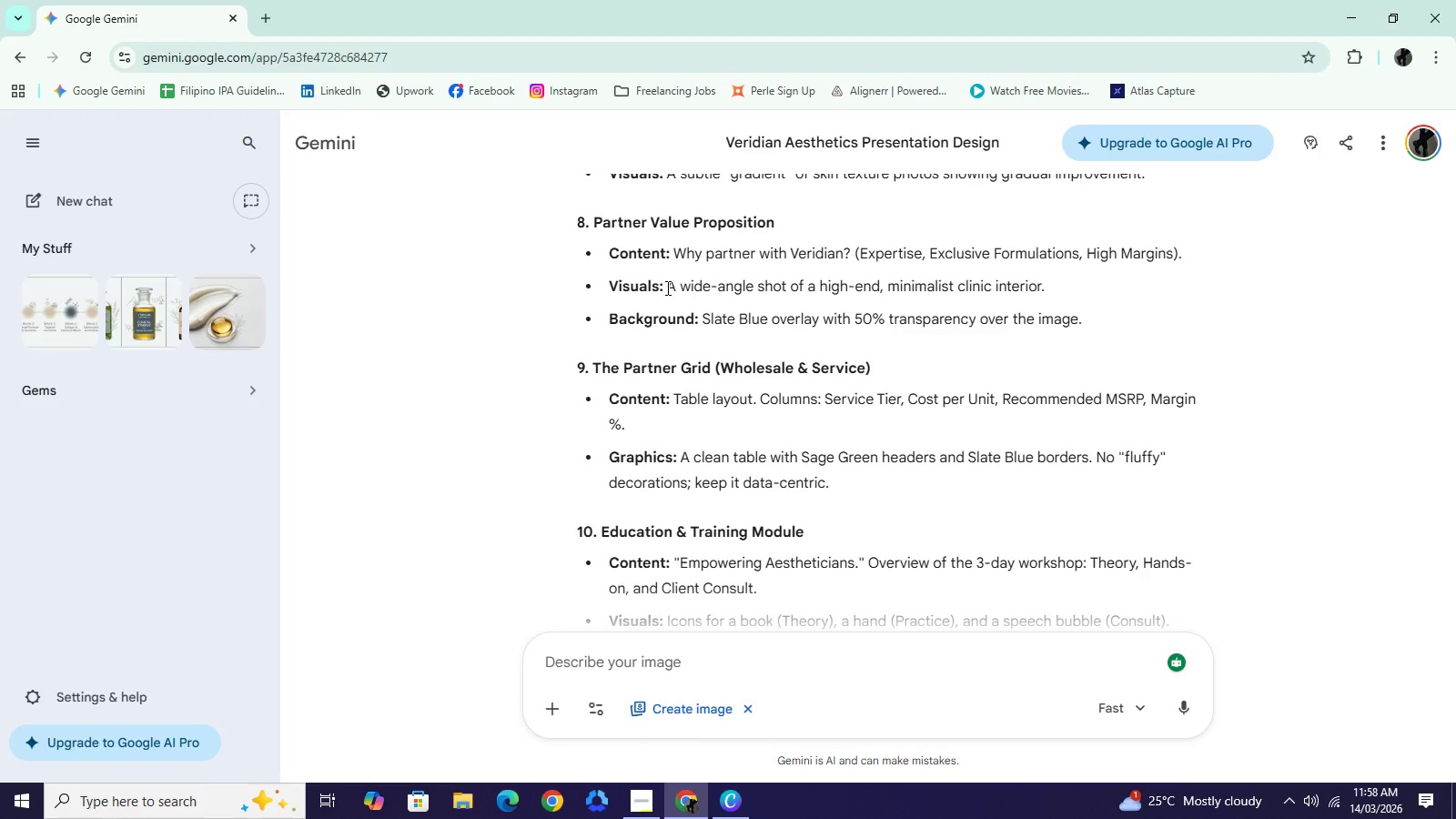 
left_click_drag(start_coordinate=[666, 288], to_coordinate=[1098, 314])
 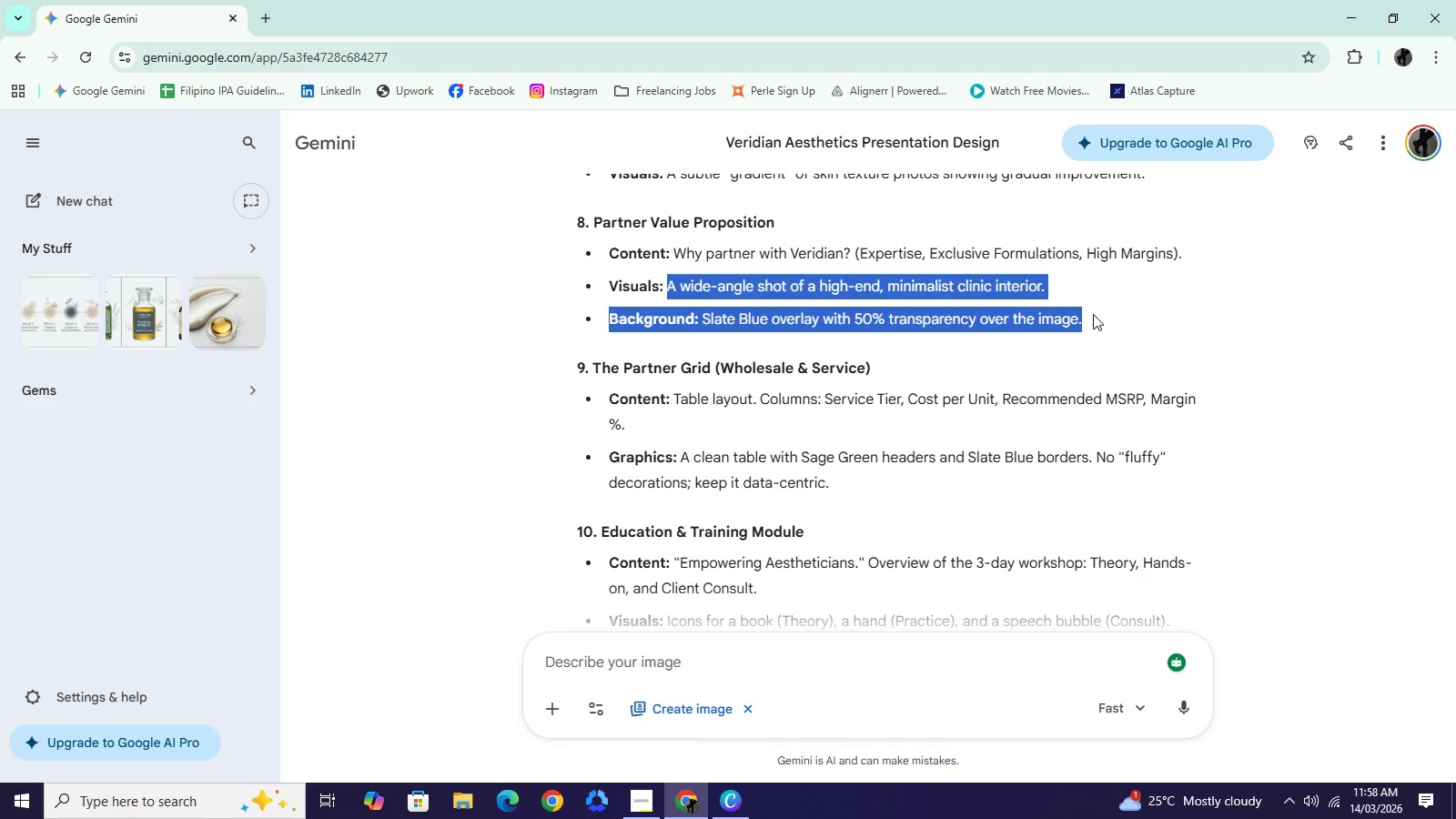 
key(Control+C)
 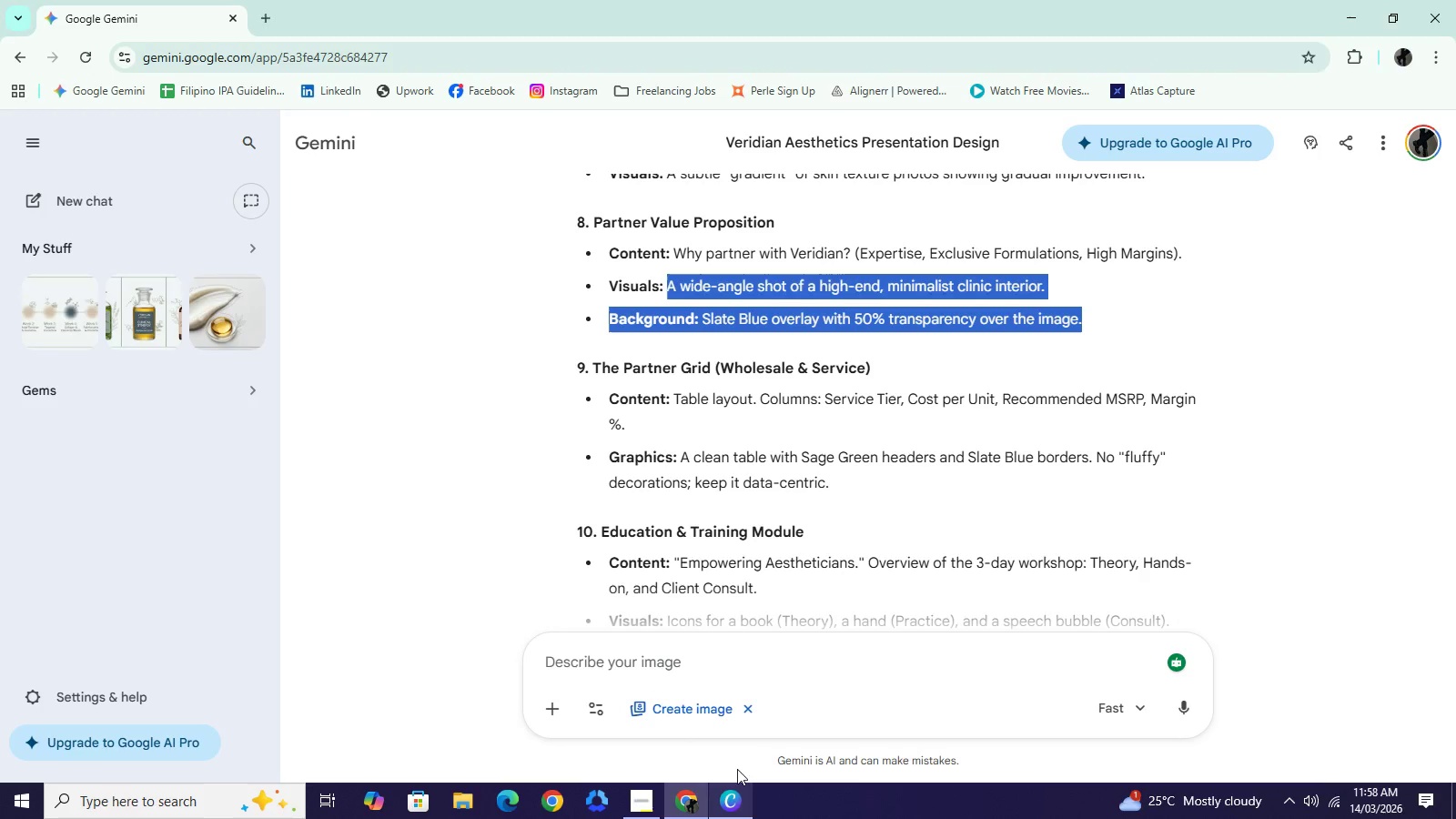 
wait(5.31)
 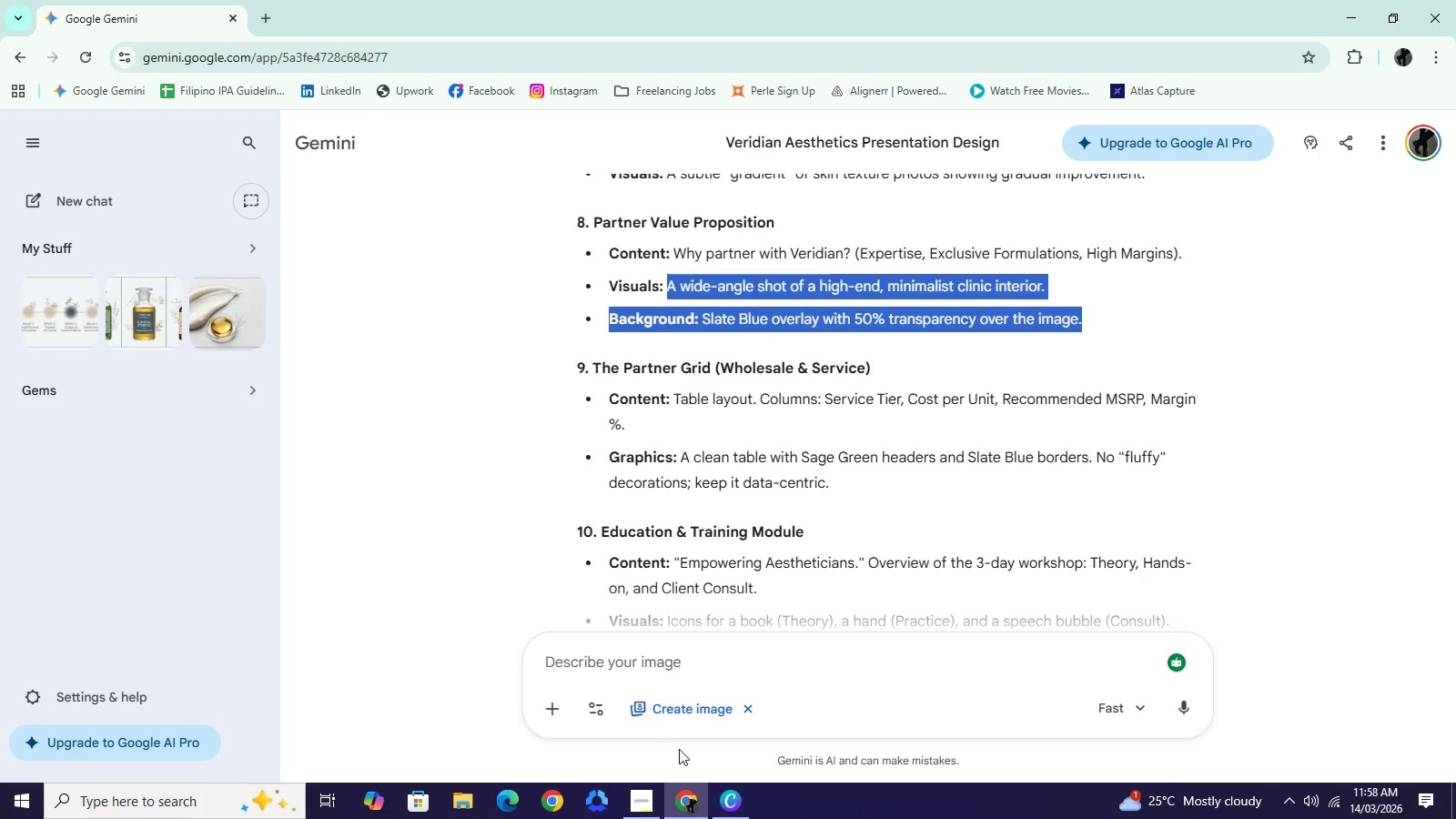 
left_click([724, 808])
 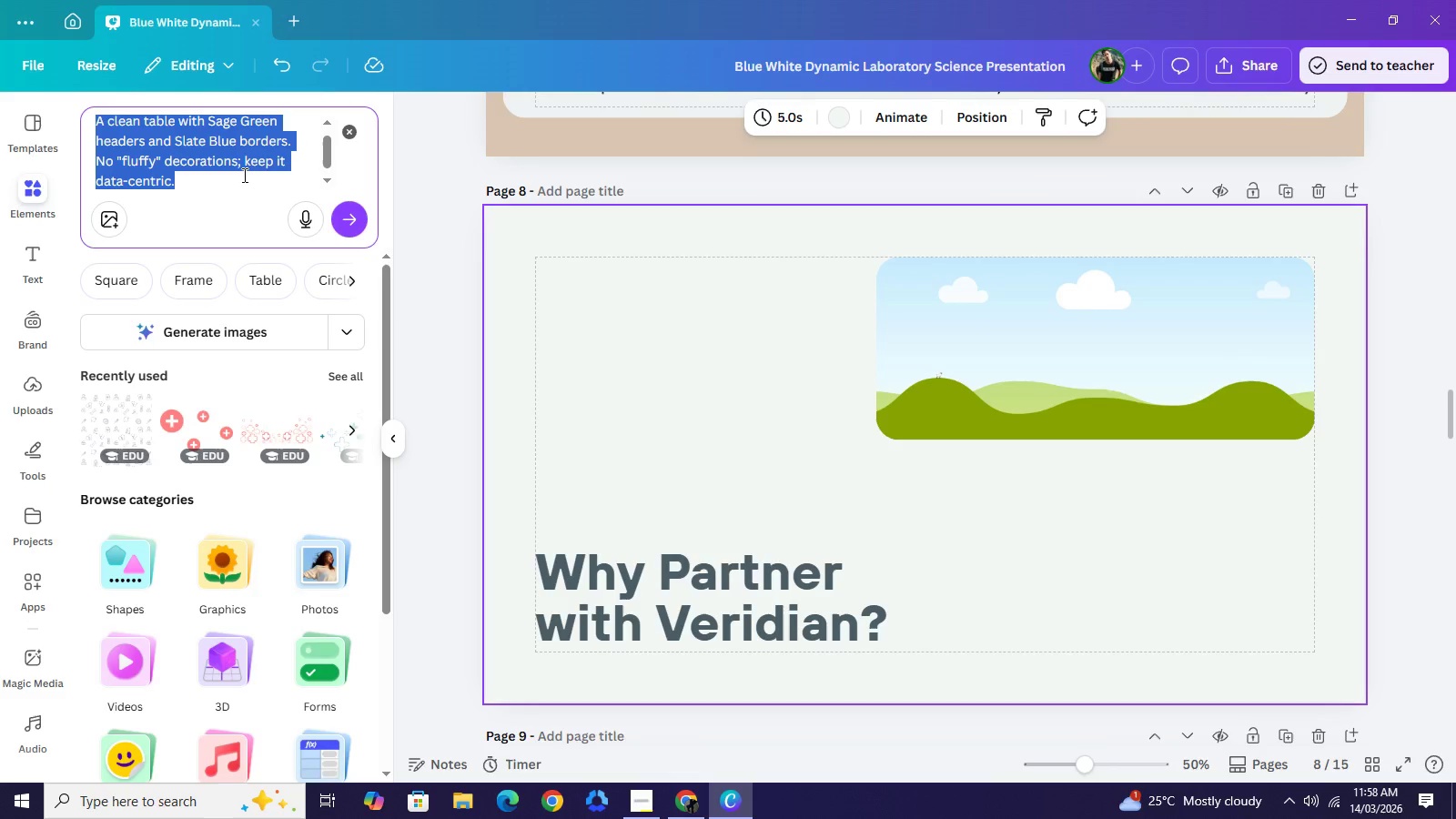 
key(Control+V)
 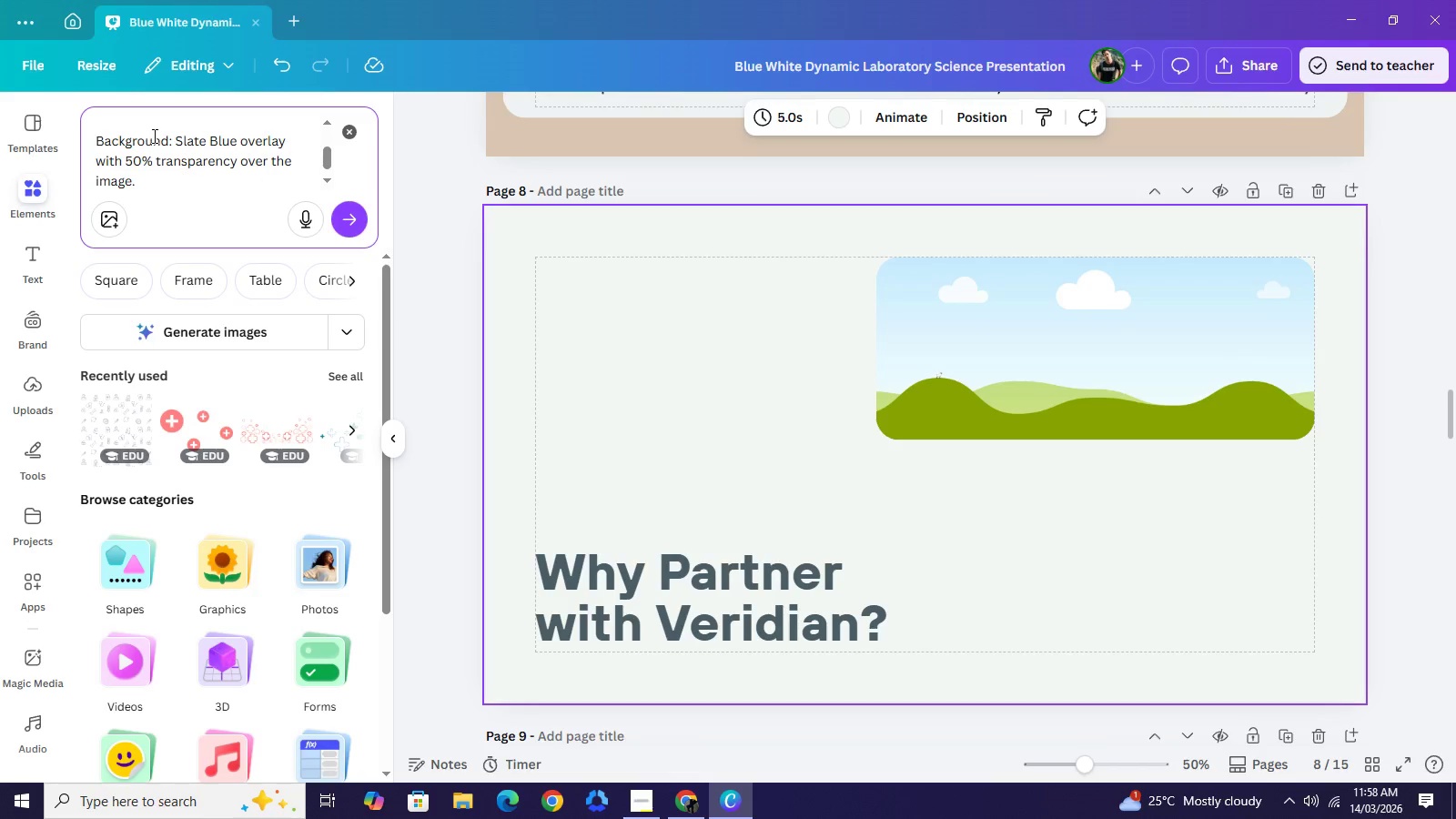 
scroll: coordinate [148, 139], scroll_direction: up, amount: 3.0
 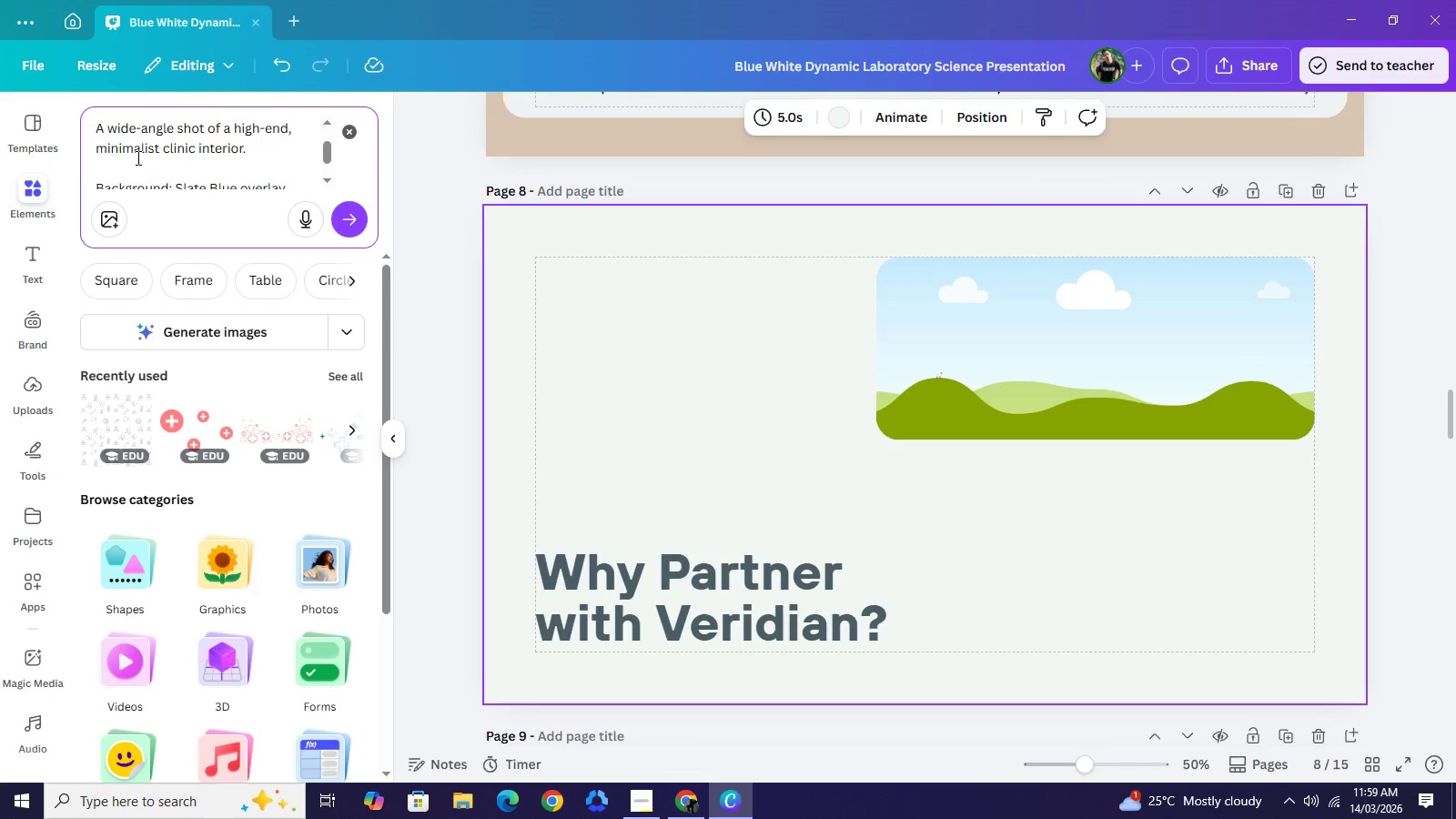 
scroll: coordinate [136, 157], scroll_direction: none, amount: 0.0
 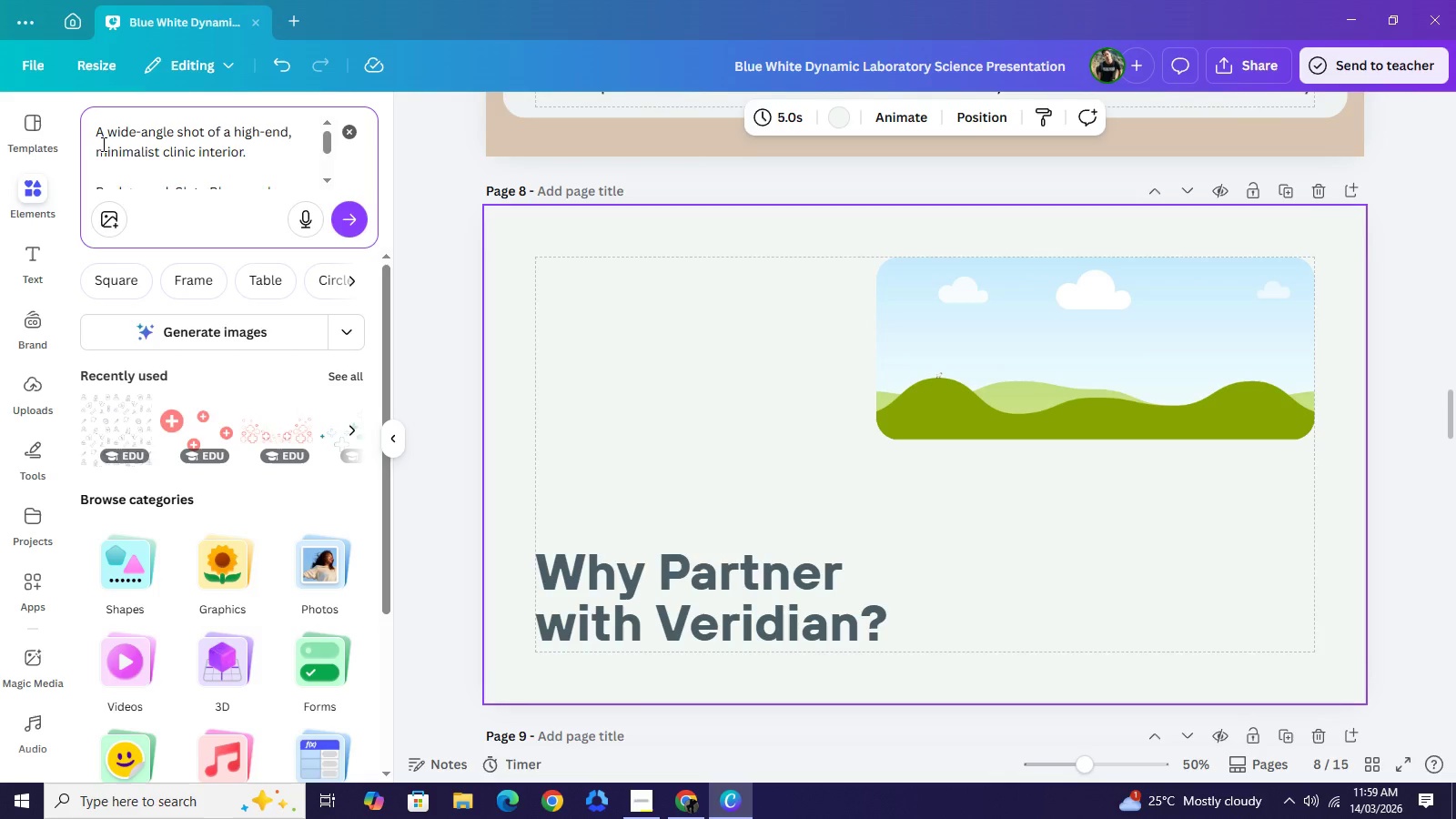 
scroll: coordinate [102, 144], scroll_direction: down, amount: 1.0
 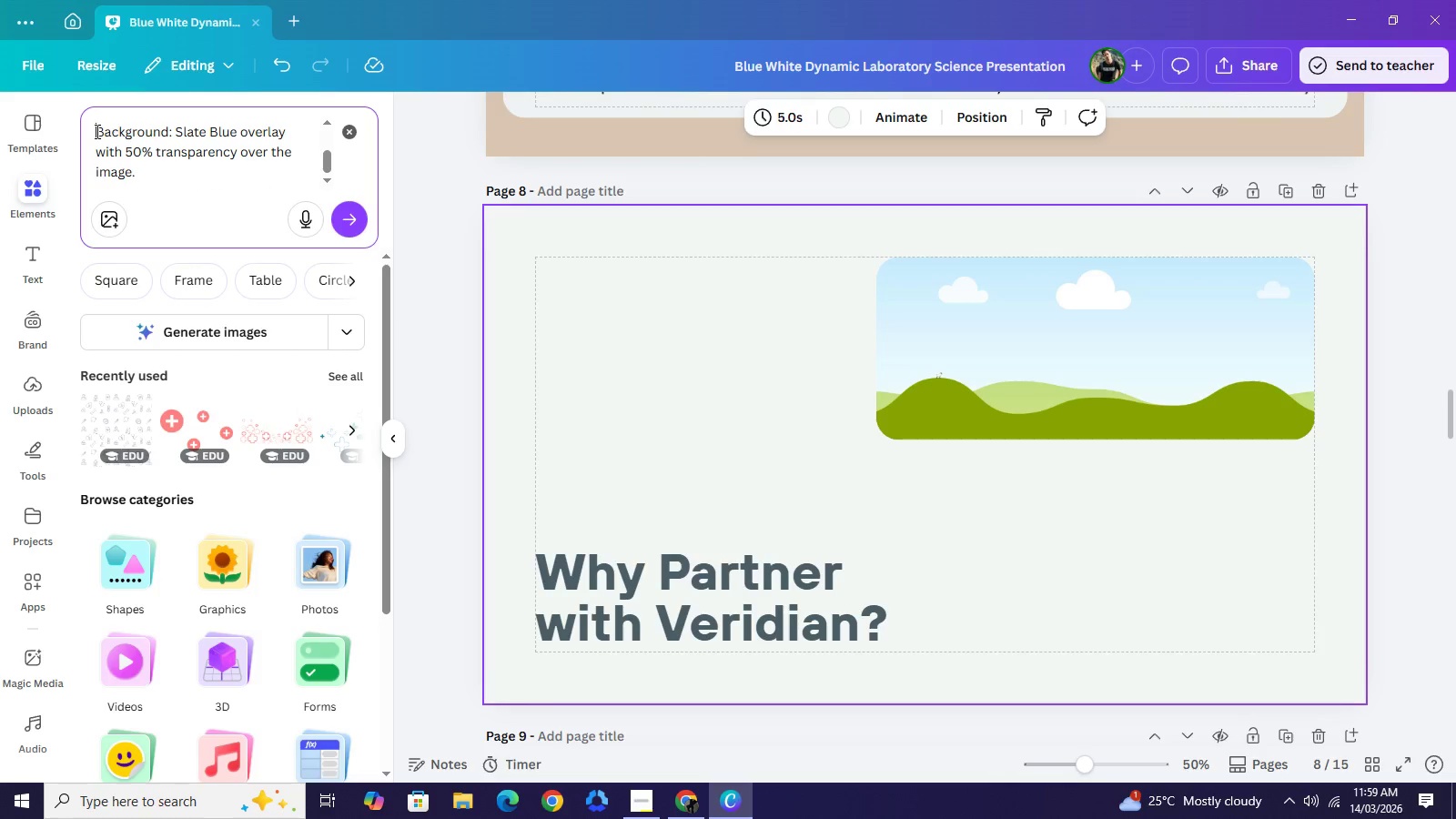 
left_click([96, 131])
 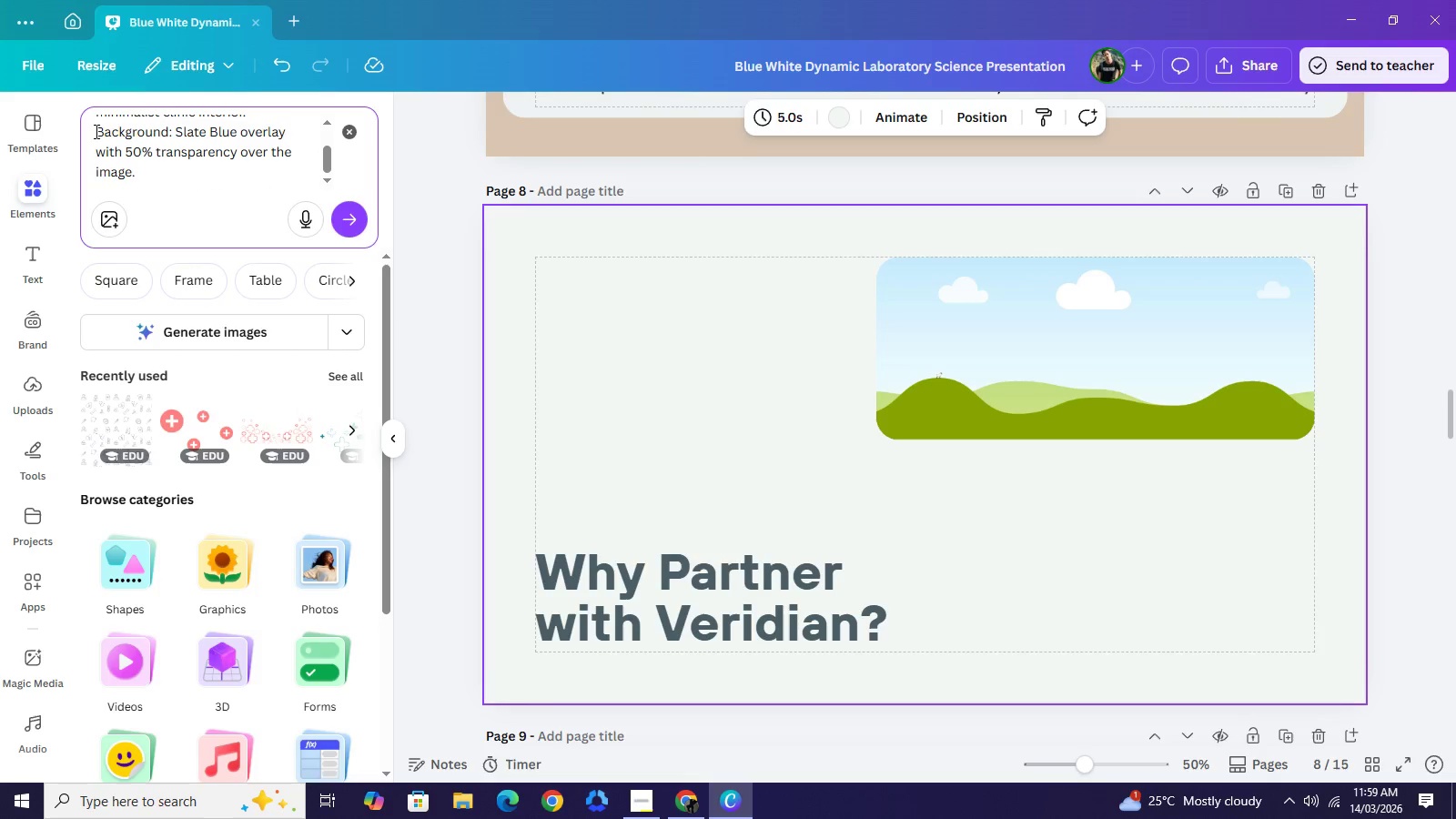 
key(Backspace)
 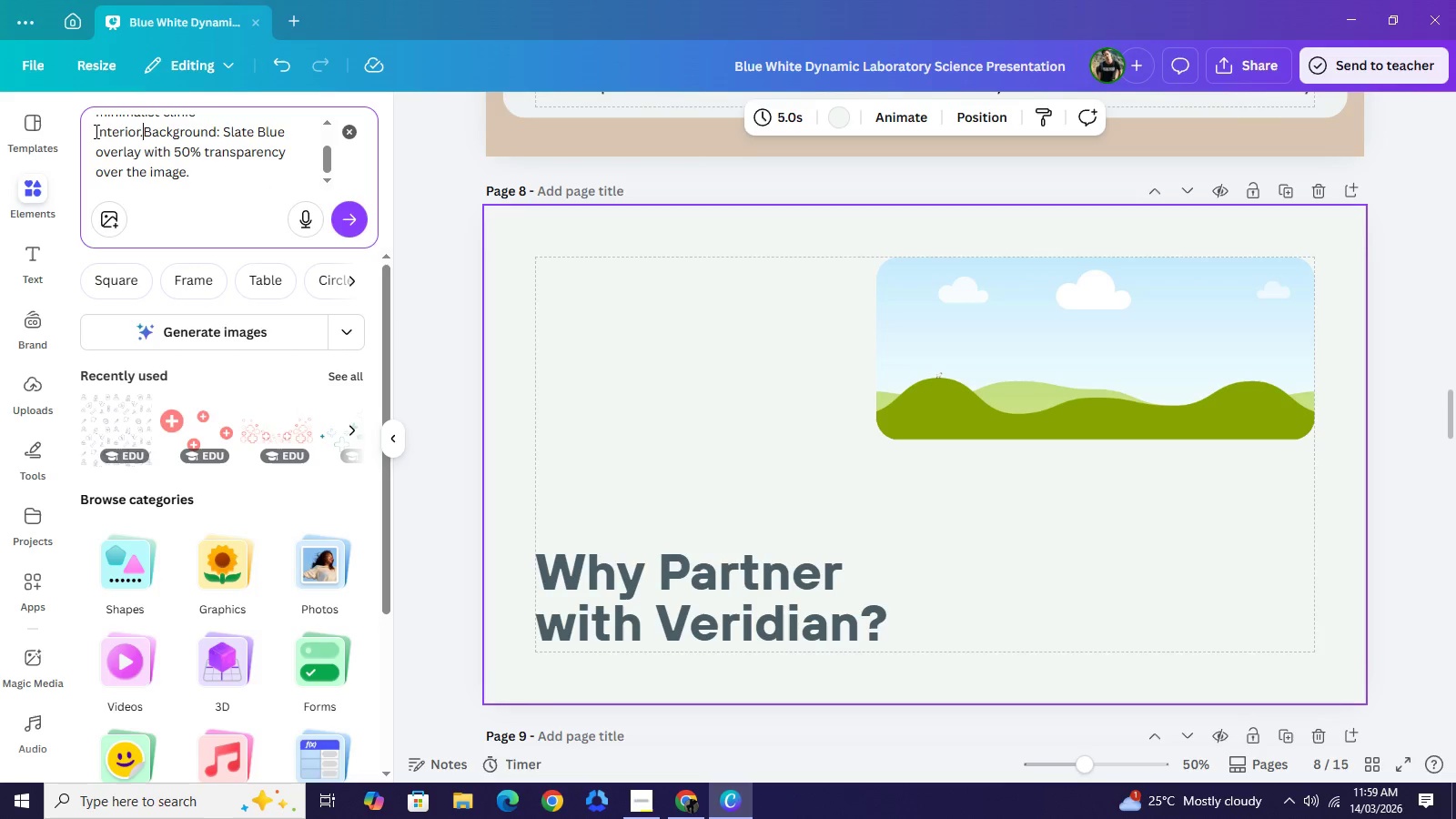 
key(Backspace)
 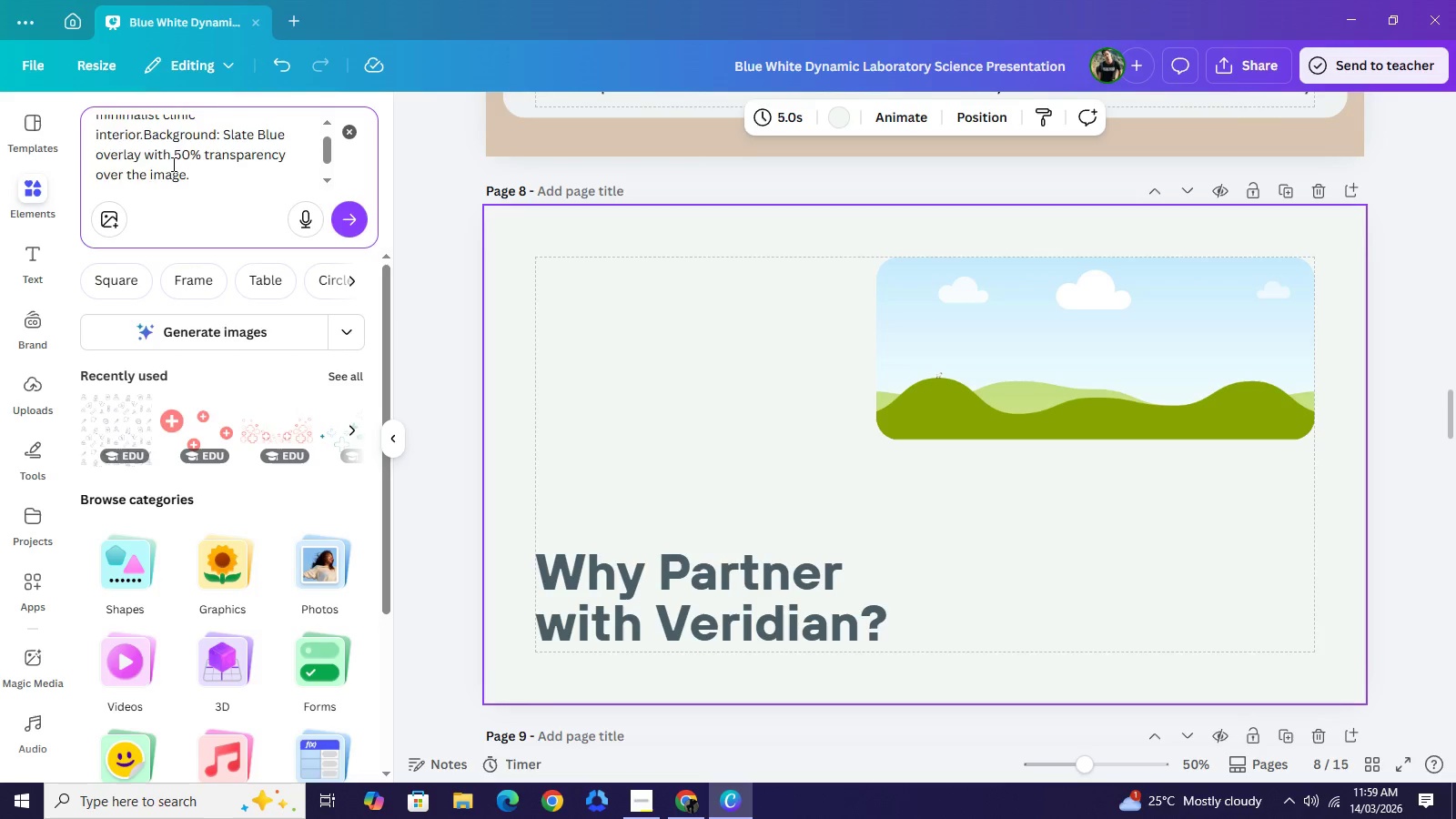 
scroll: coordinate [170, 162], scroll_direction: up, amount: 1.0
 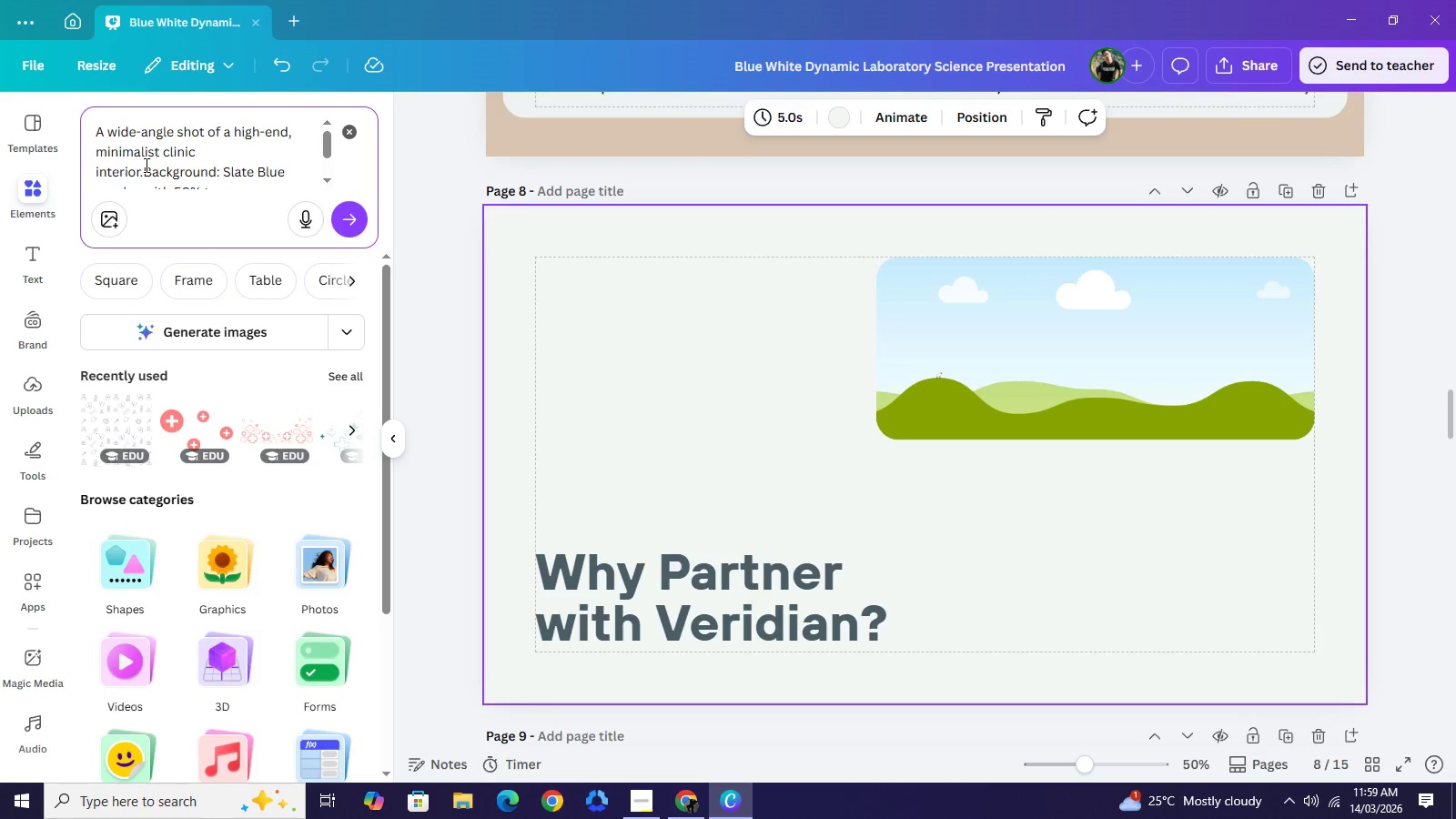 
left_click_drag(start_coordinate=[145, 165], to_coordinate=[220, 166])
 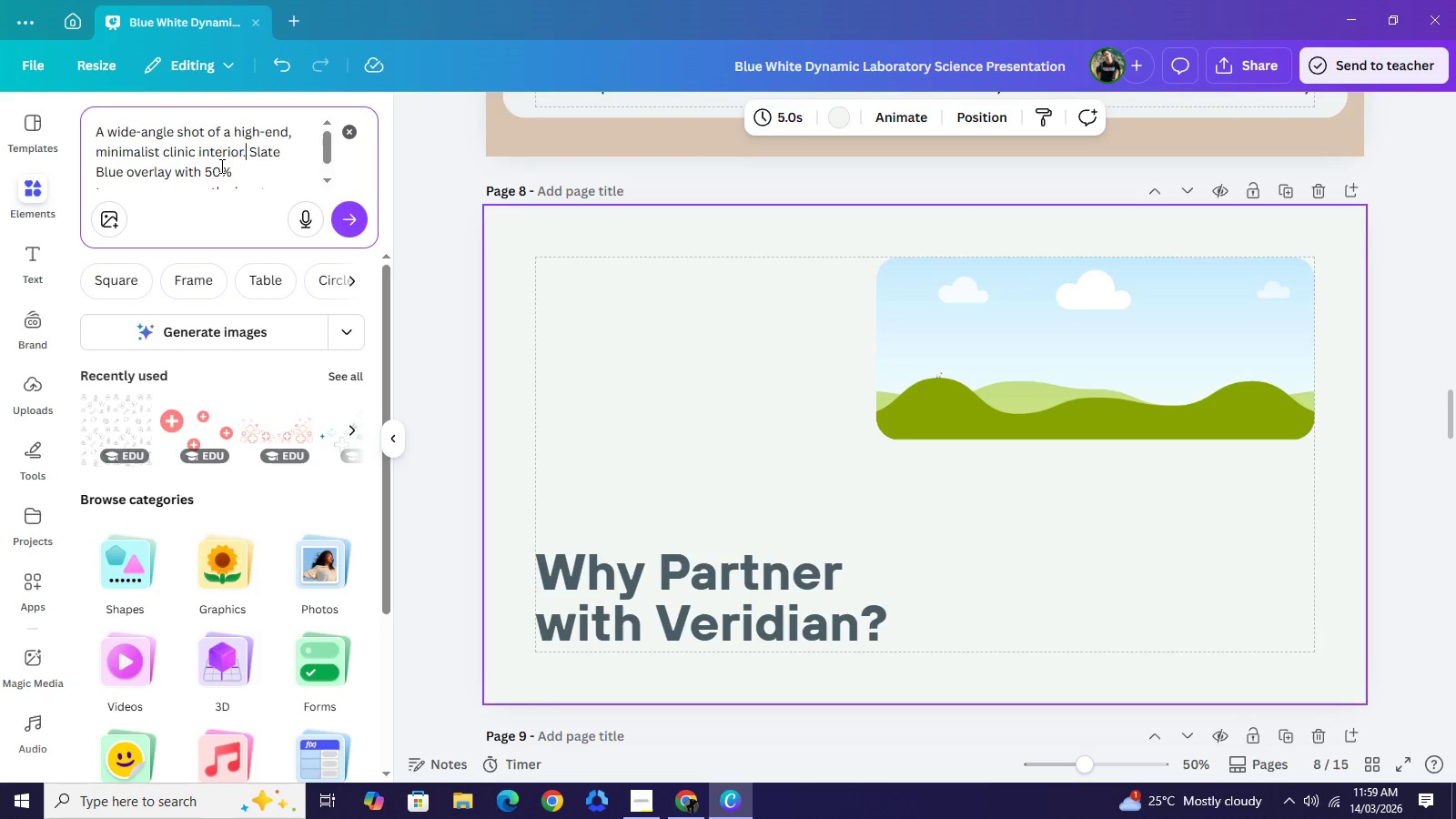 
key(Backspace)
 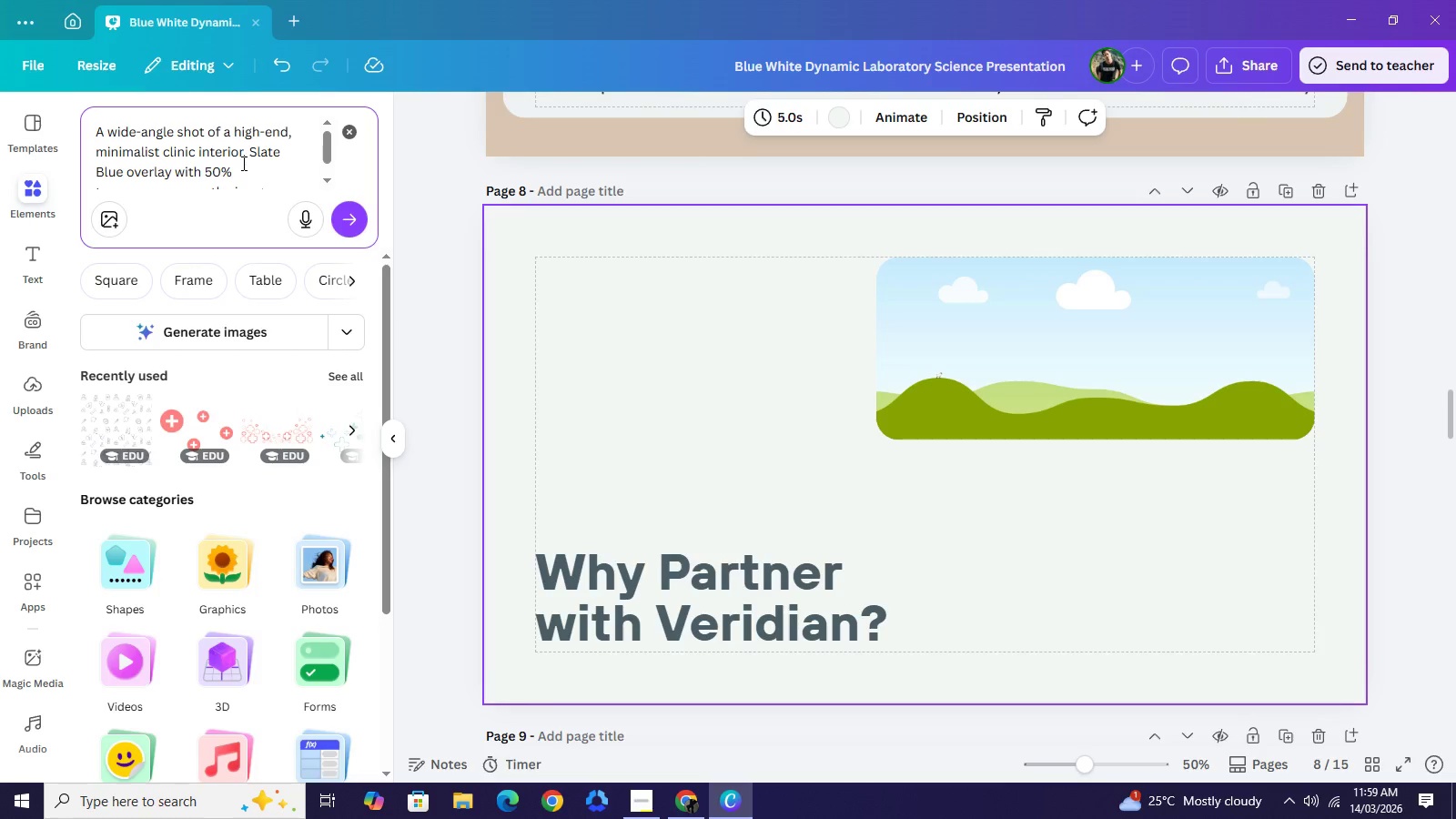 
wait(5.11)
 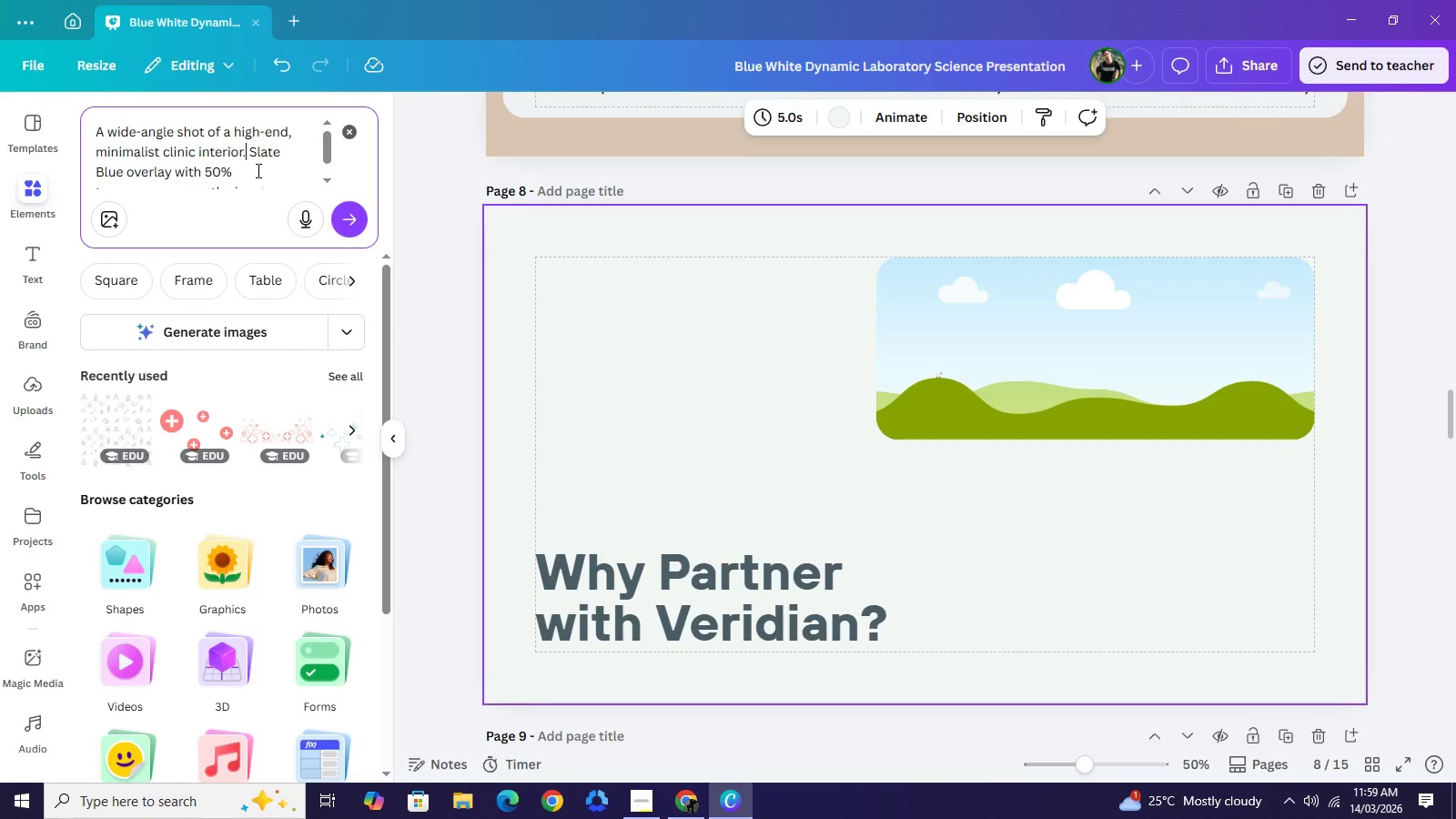 
scroll: coordinate [242, 163], scroll_direction: down, amount: 1.0
 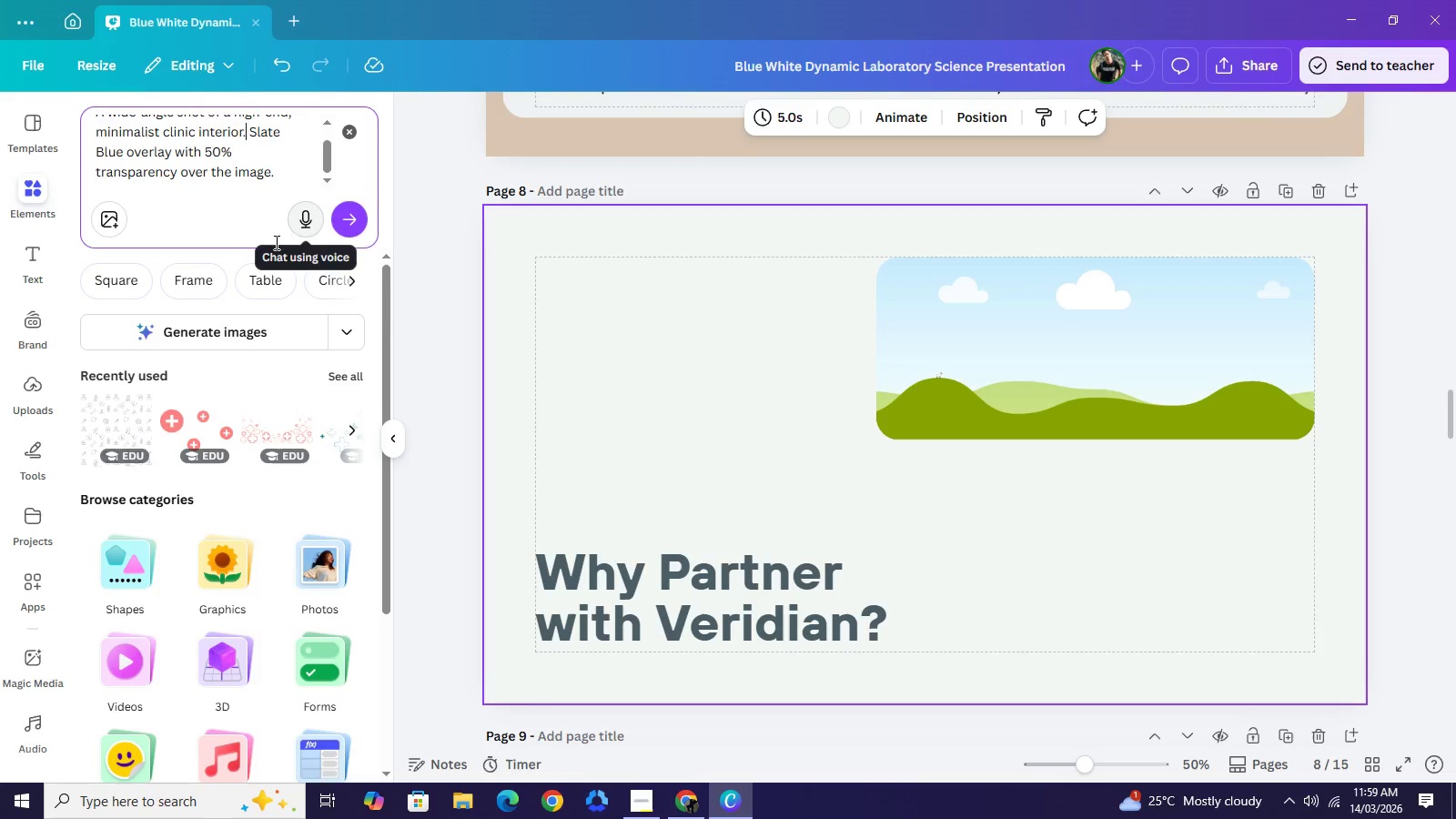 
left_click([233, 339])
 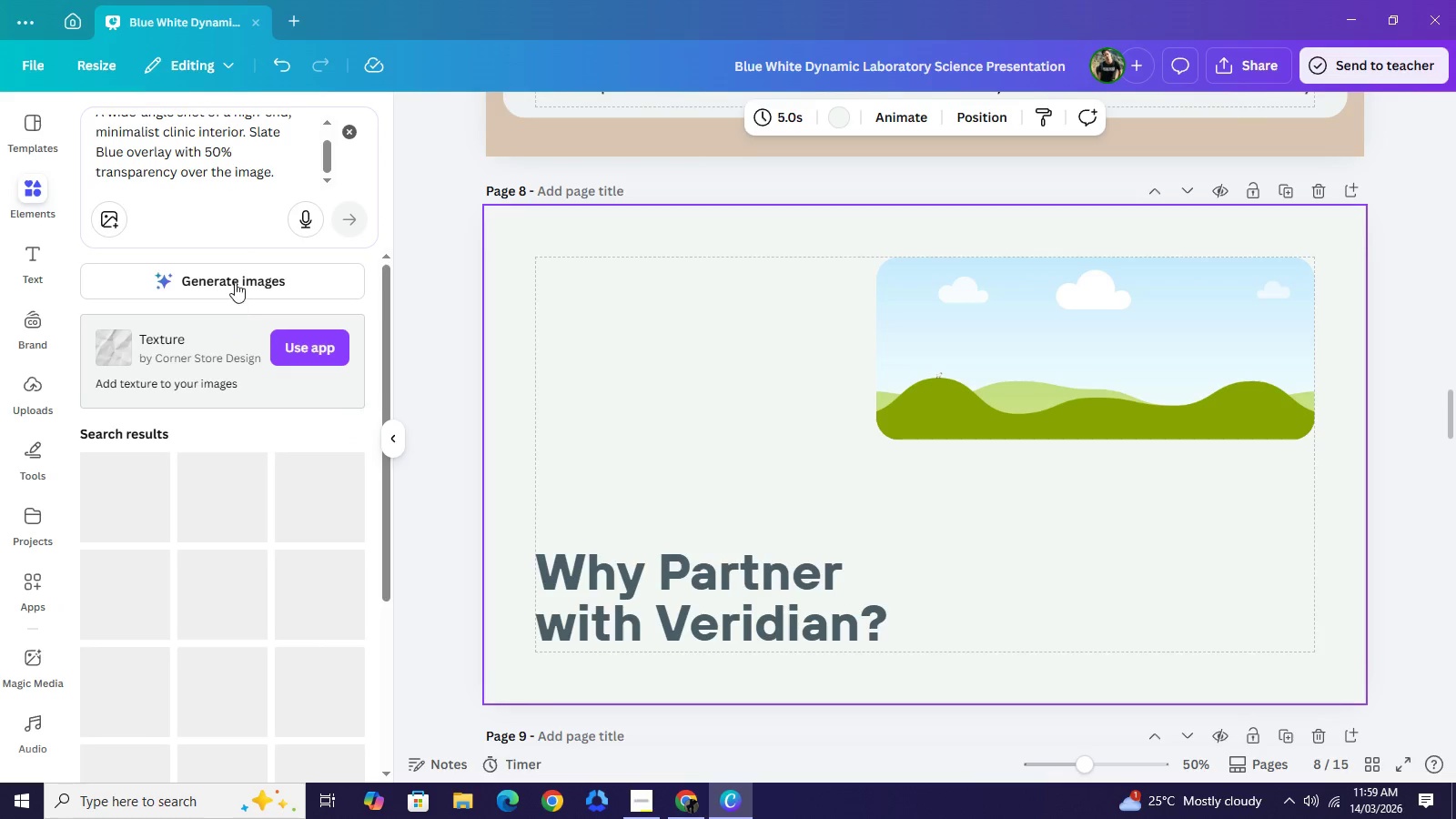 
left_click([237, 274])
 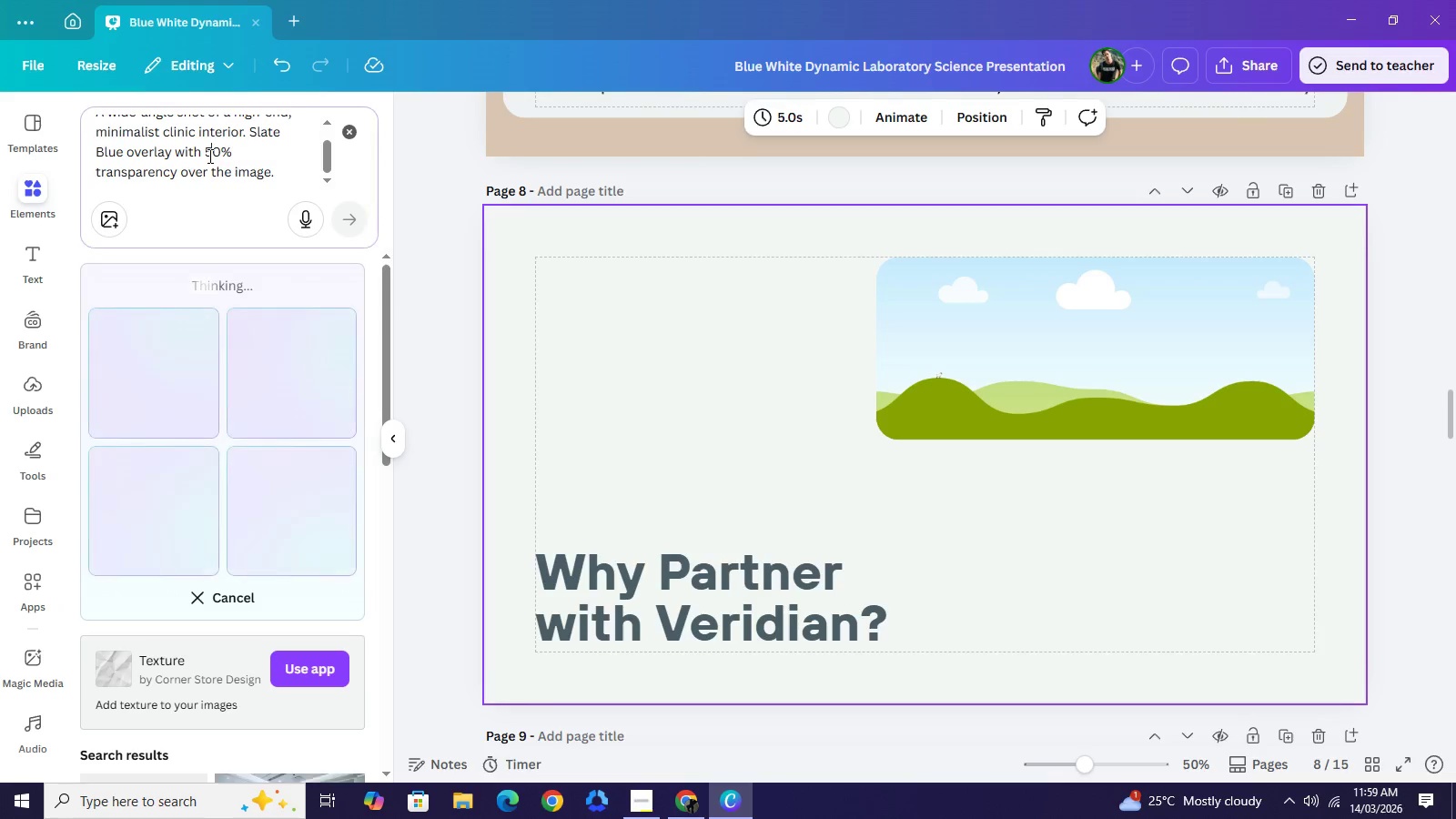 
left_click([208, 156])
 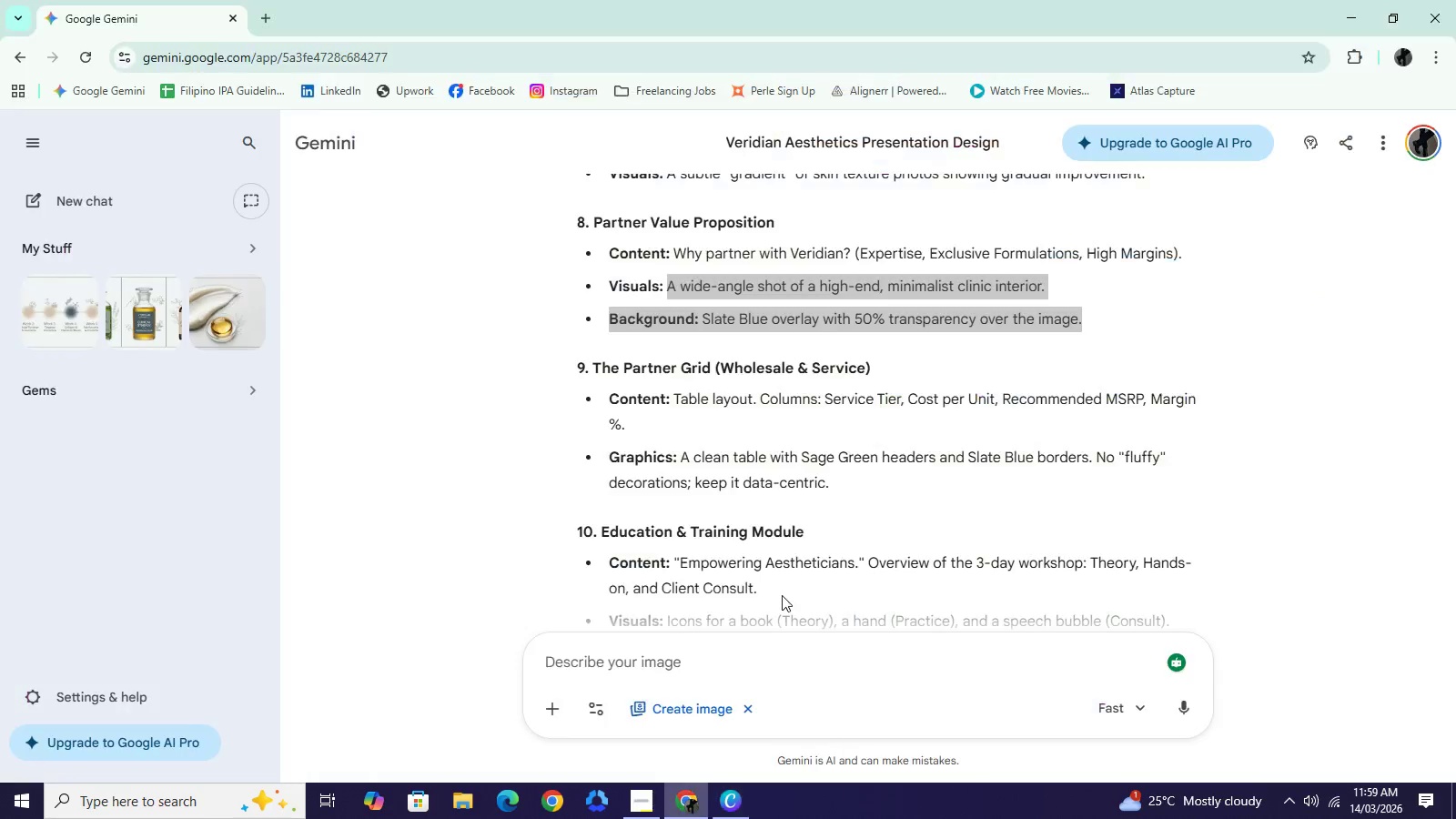 
scroll: coordinate [822, 421], scroll_direction: down, amount: 102.0
 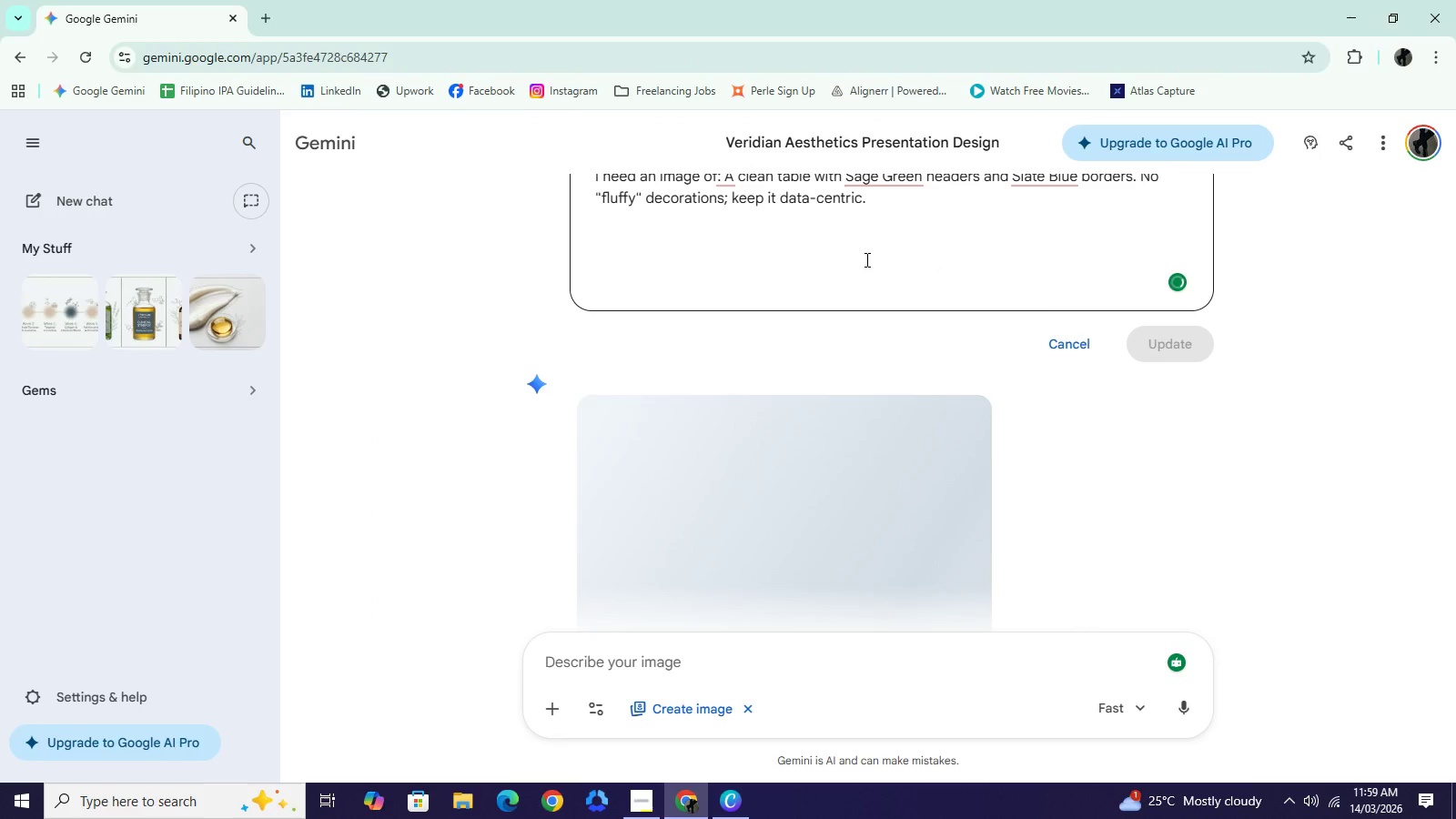 
left_click([895, 238])
 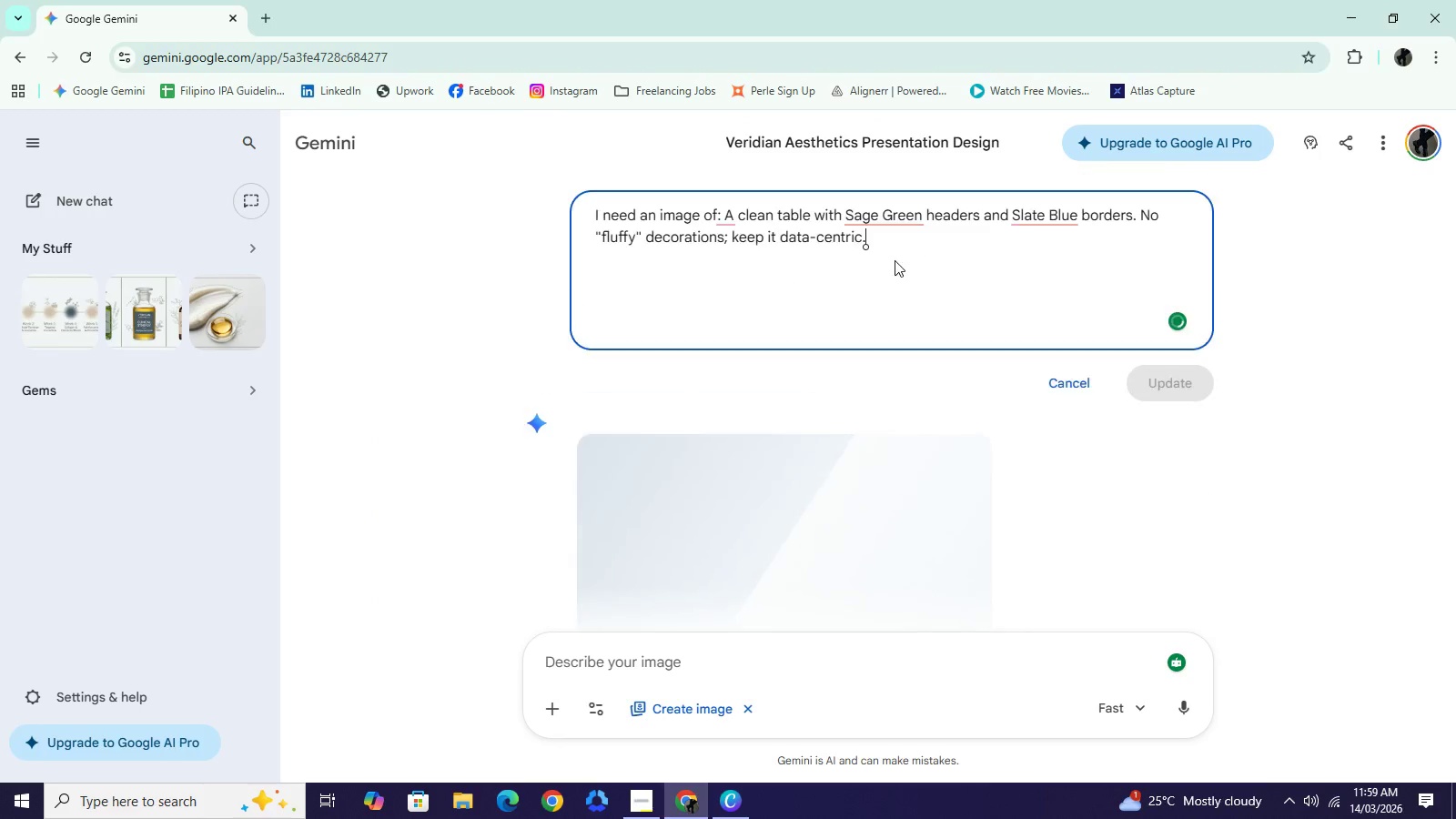 
scroll: coordinate [895, 260], scroll_direction: up, amount: 2.0
 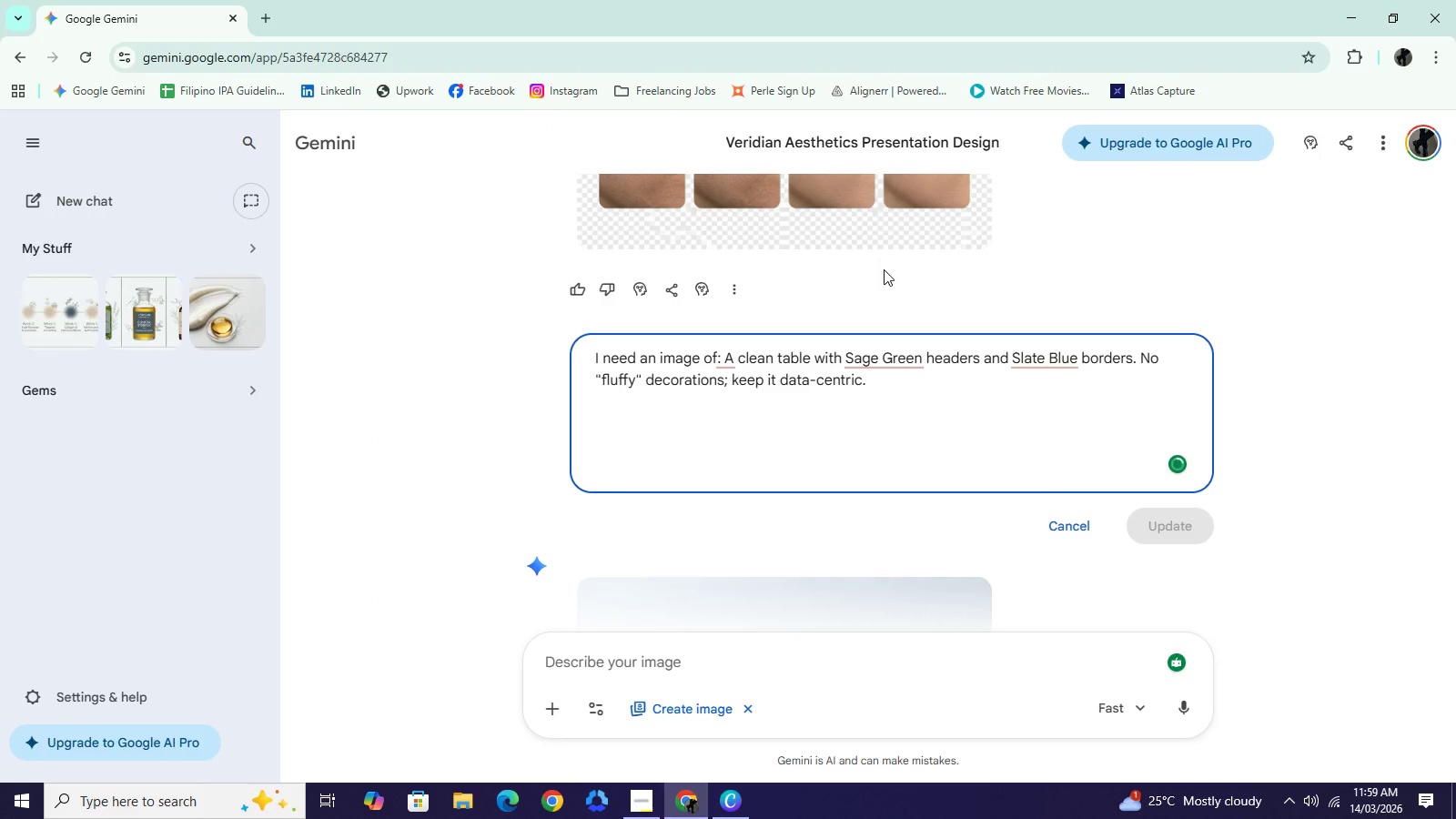 
key(Control+A)
 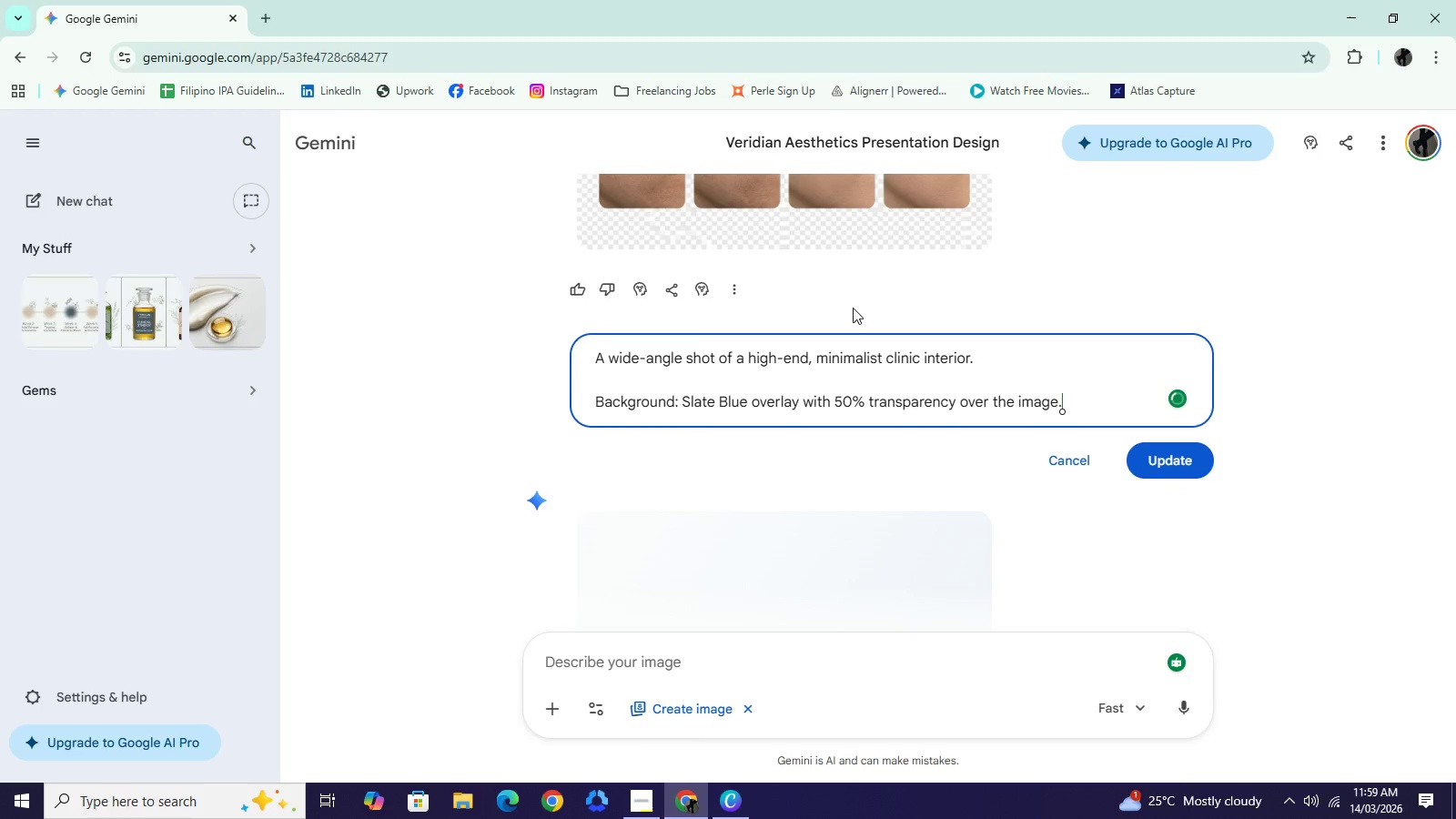 
key(Control+V)
 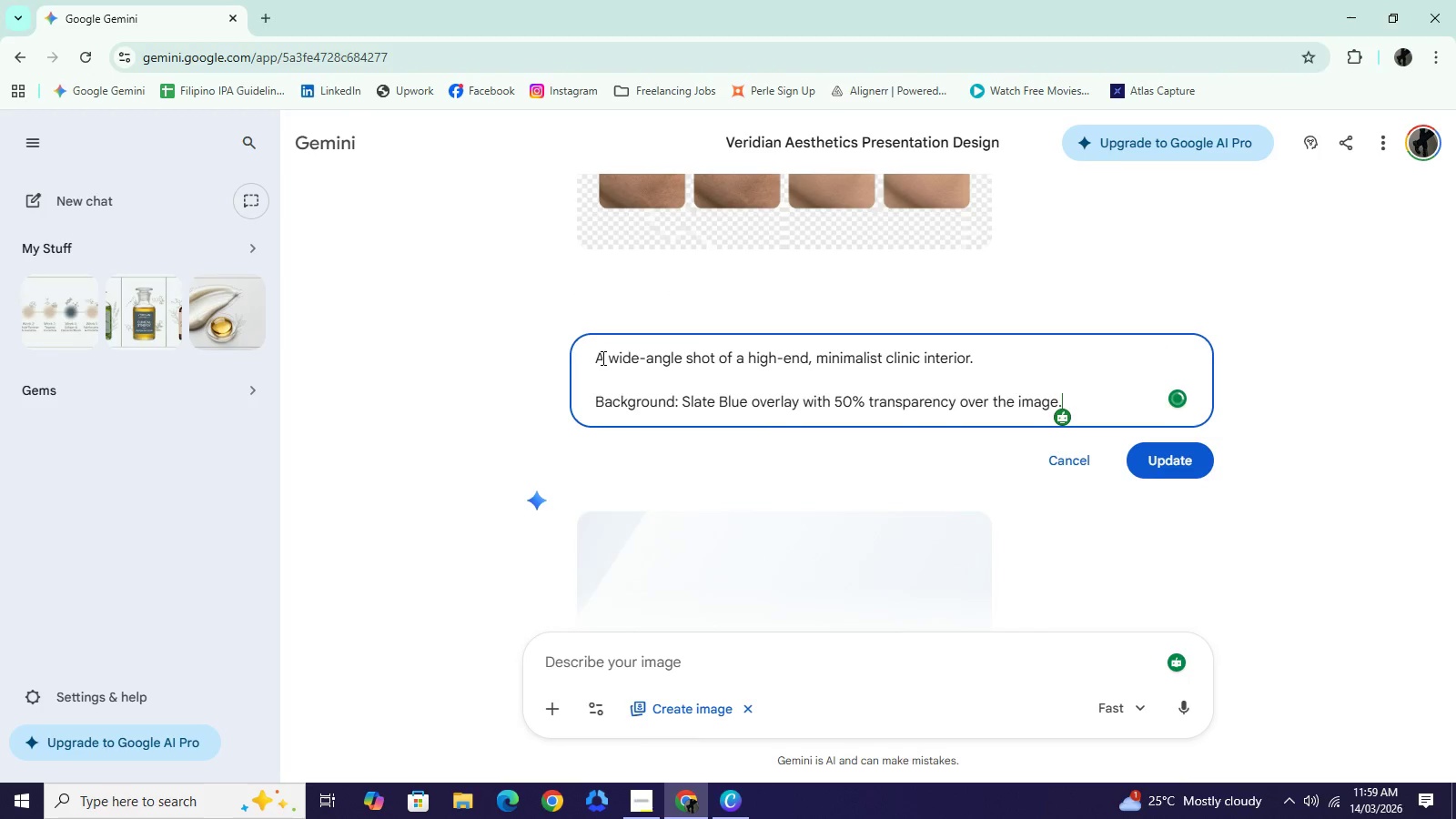 
left_click([602, 358])
 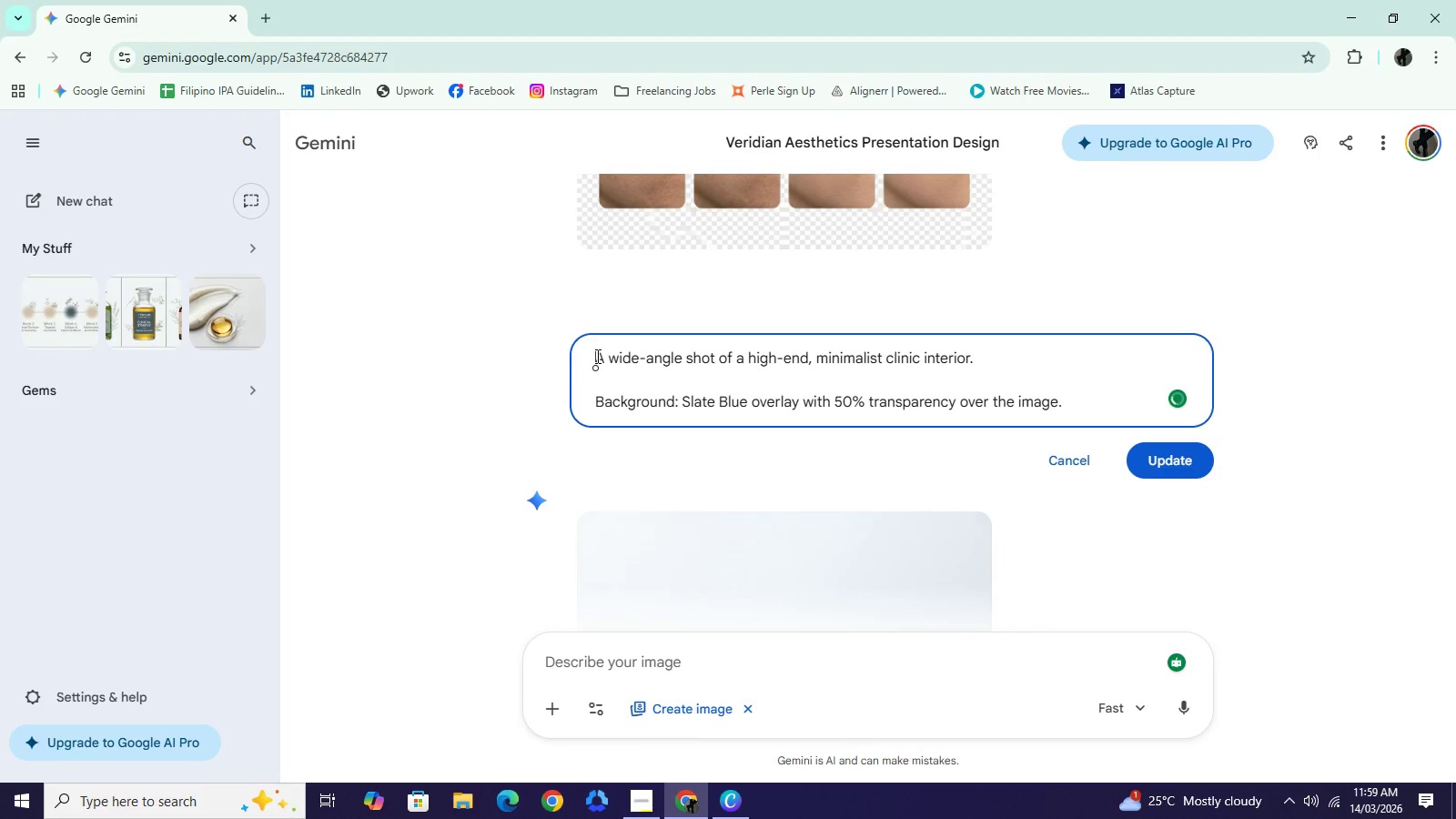 
left_click([596, 356])
 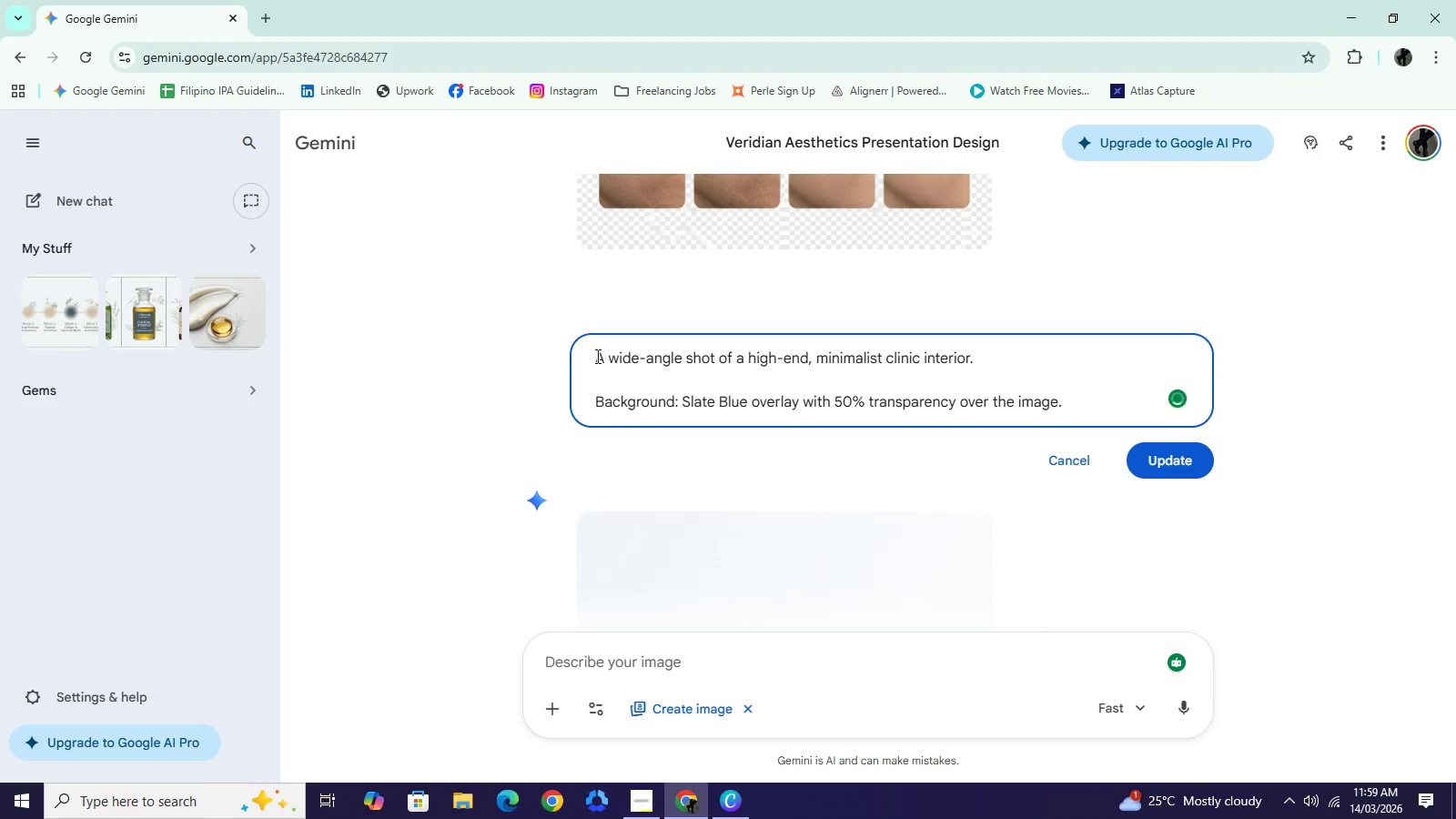 
type(I need an image of: )
 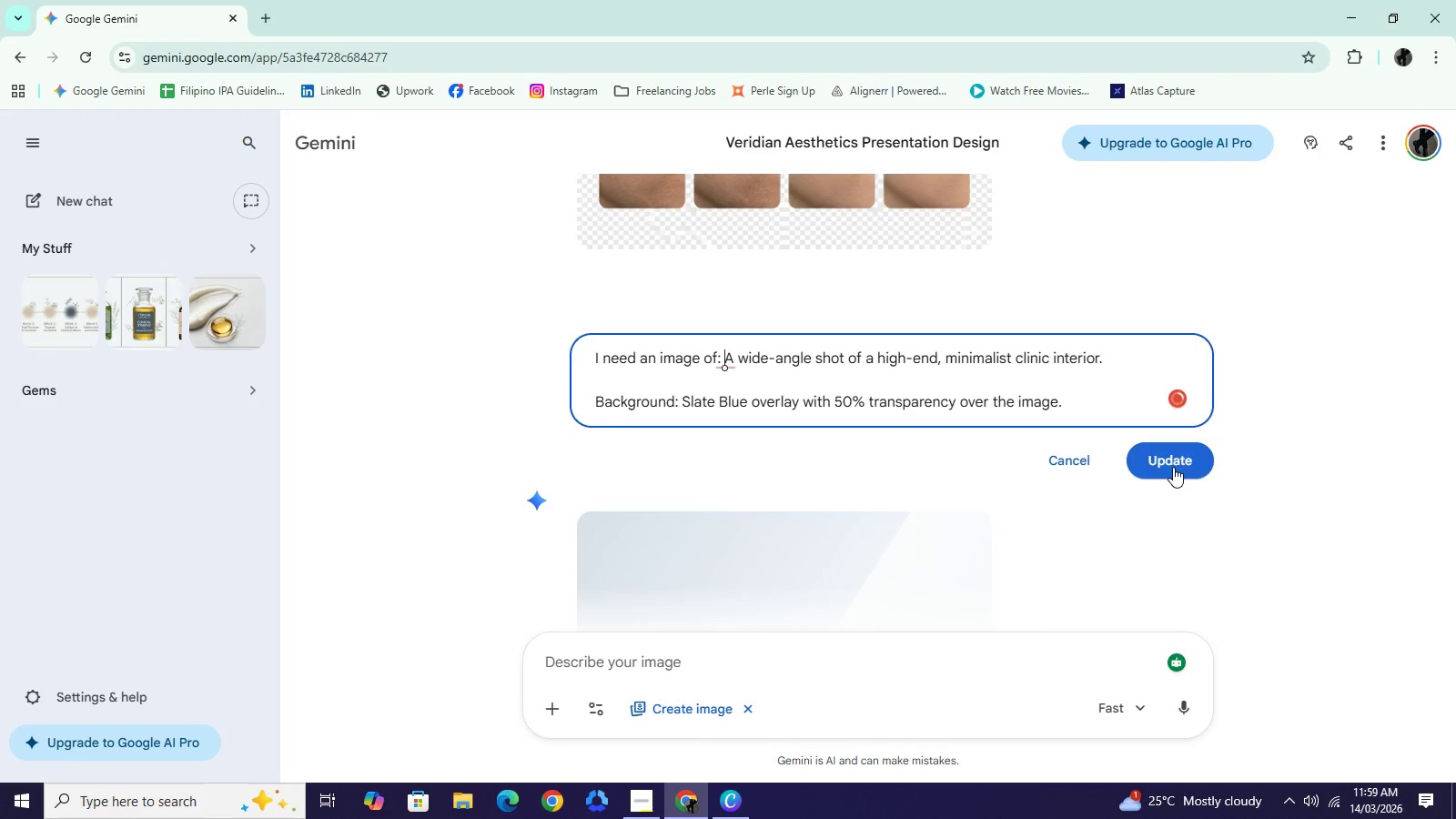 
left_click([1173, 467])
 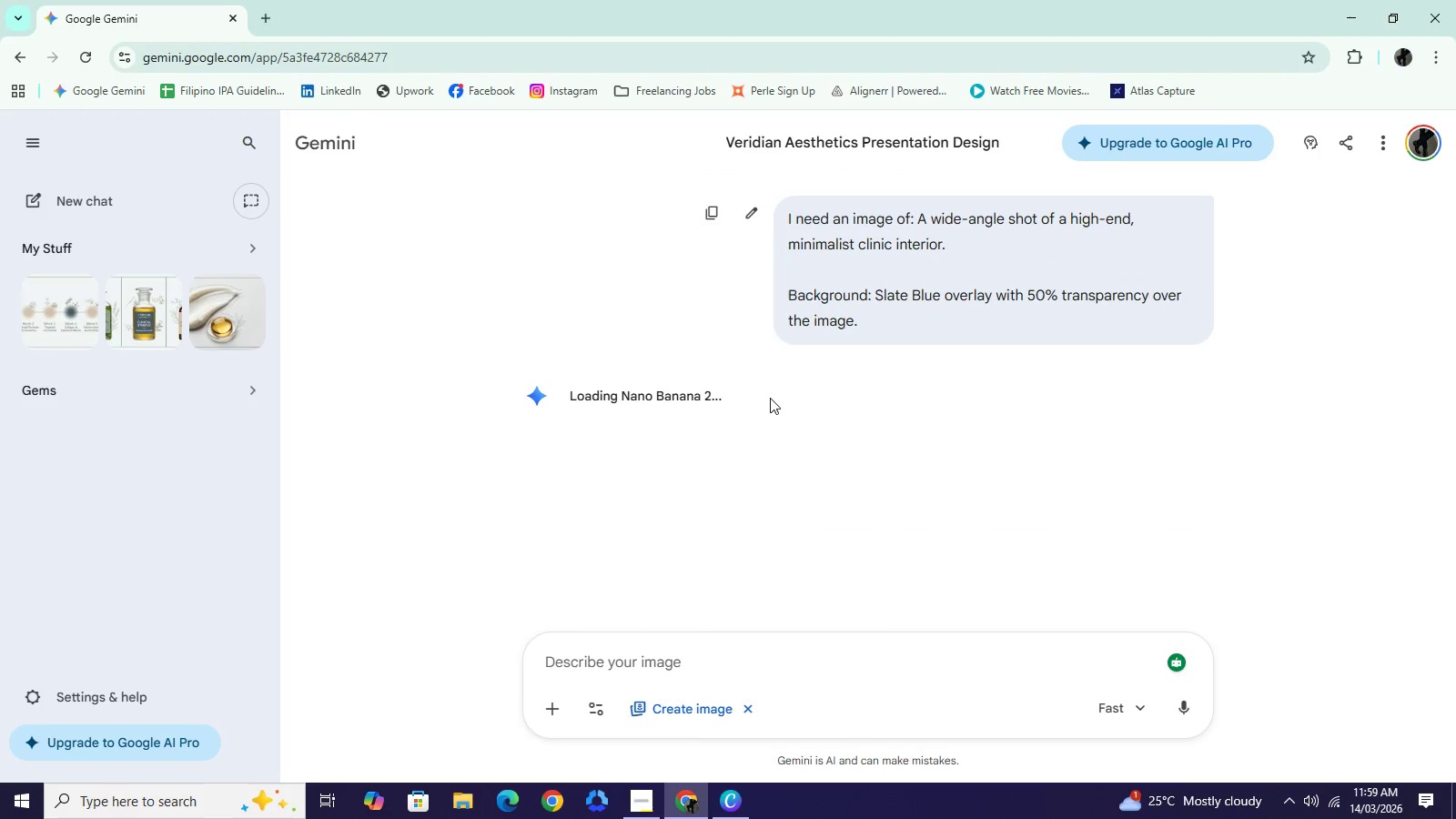 
left_click([734, 805])
 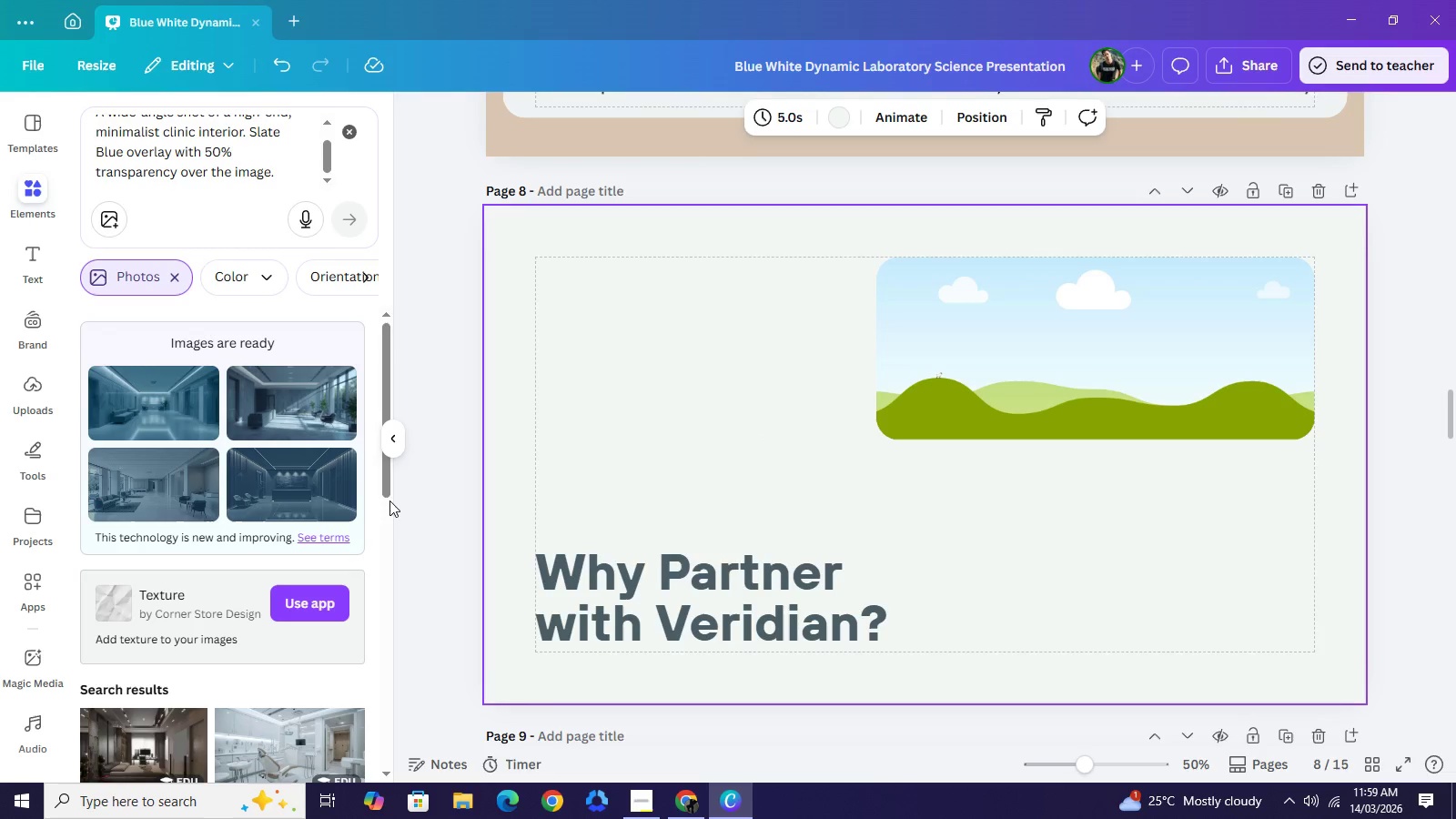 
wait(11.39)
 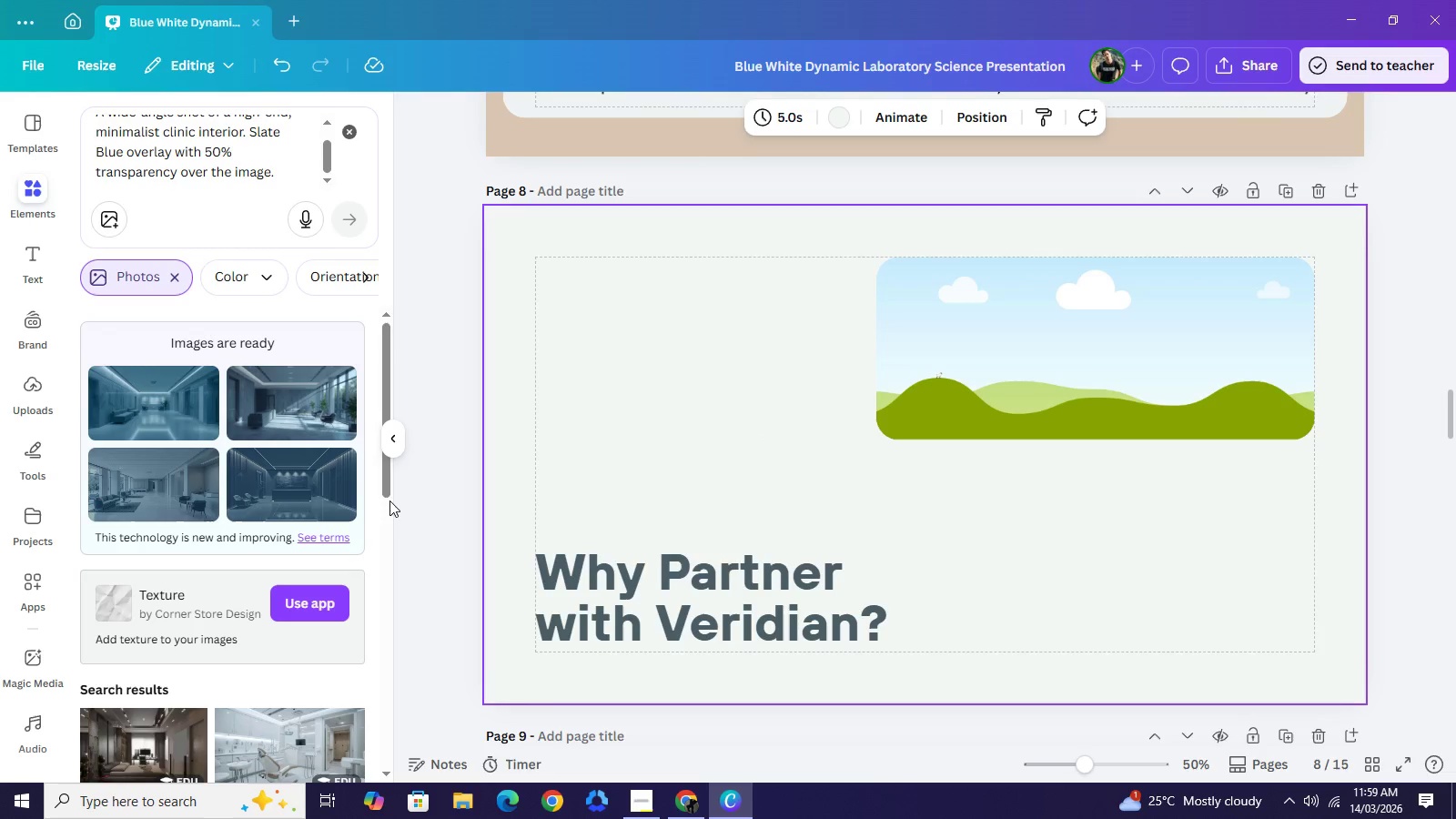 
left_click([735, 808])
 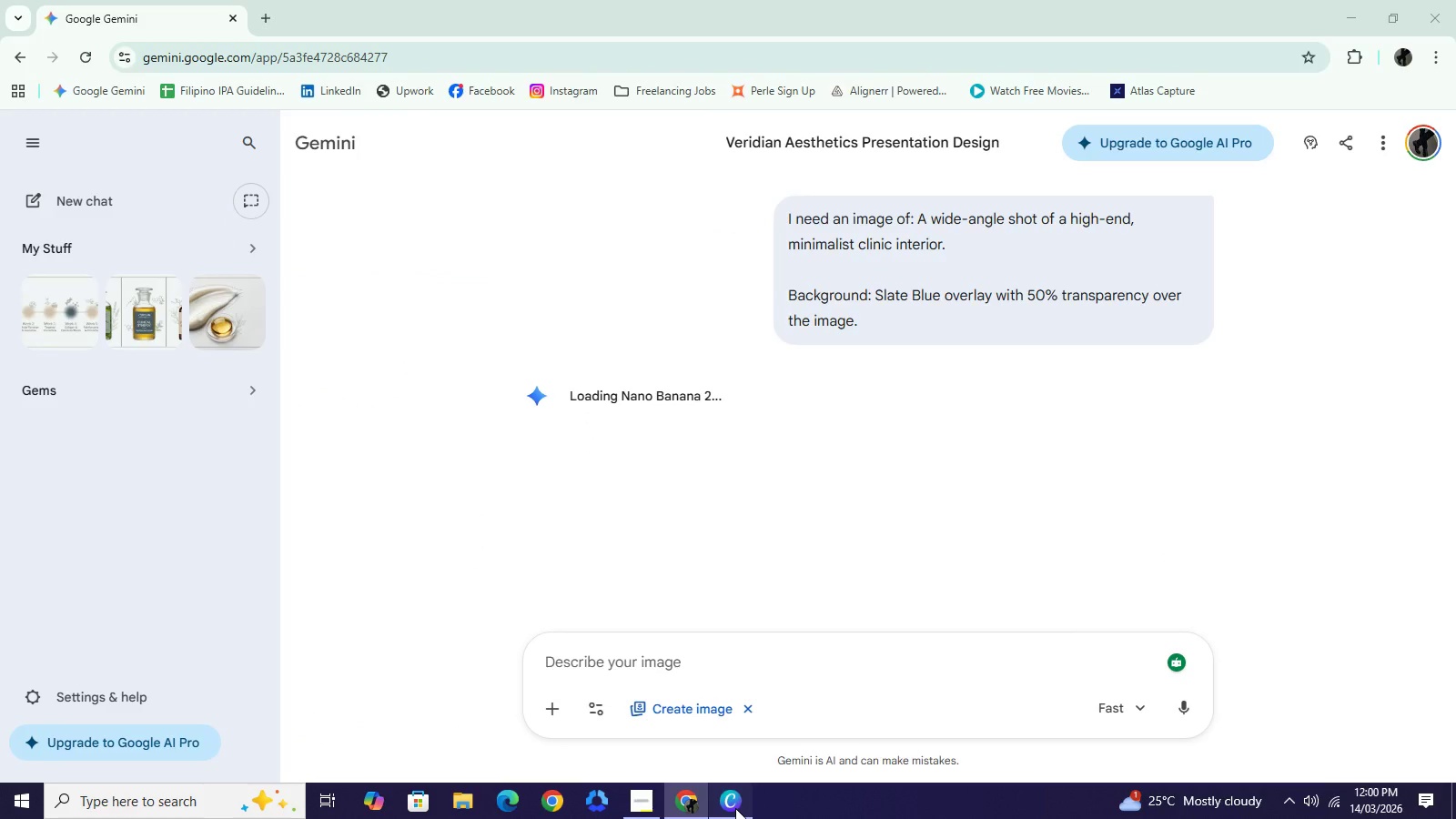 
left_click([735, 808])
 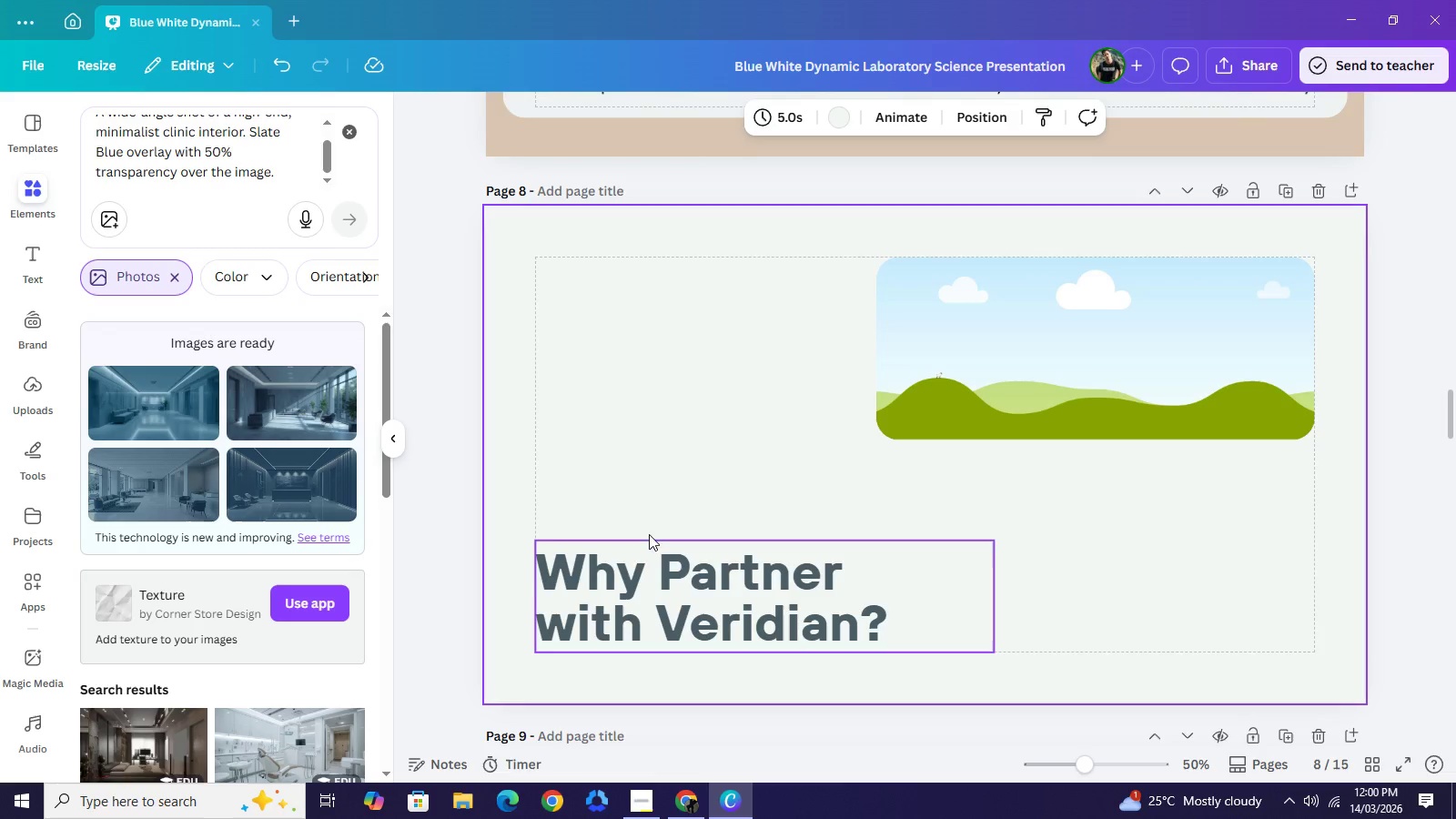 
wait(7.36)
 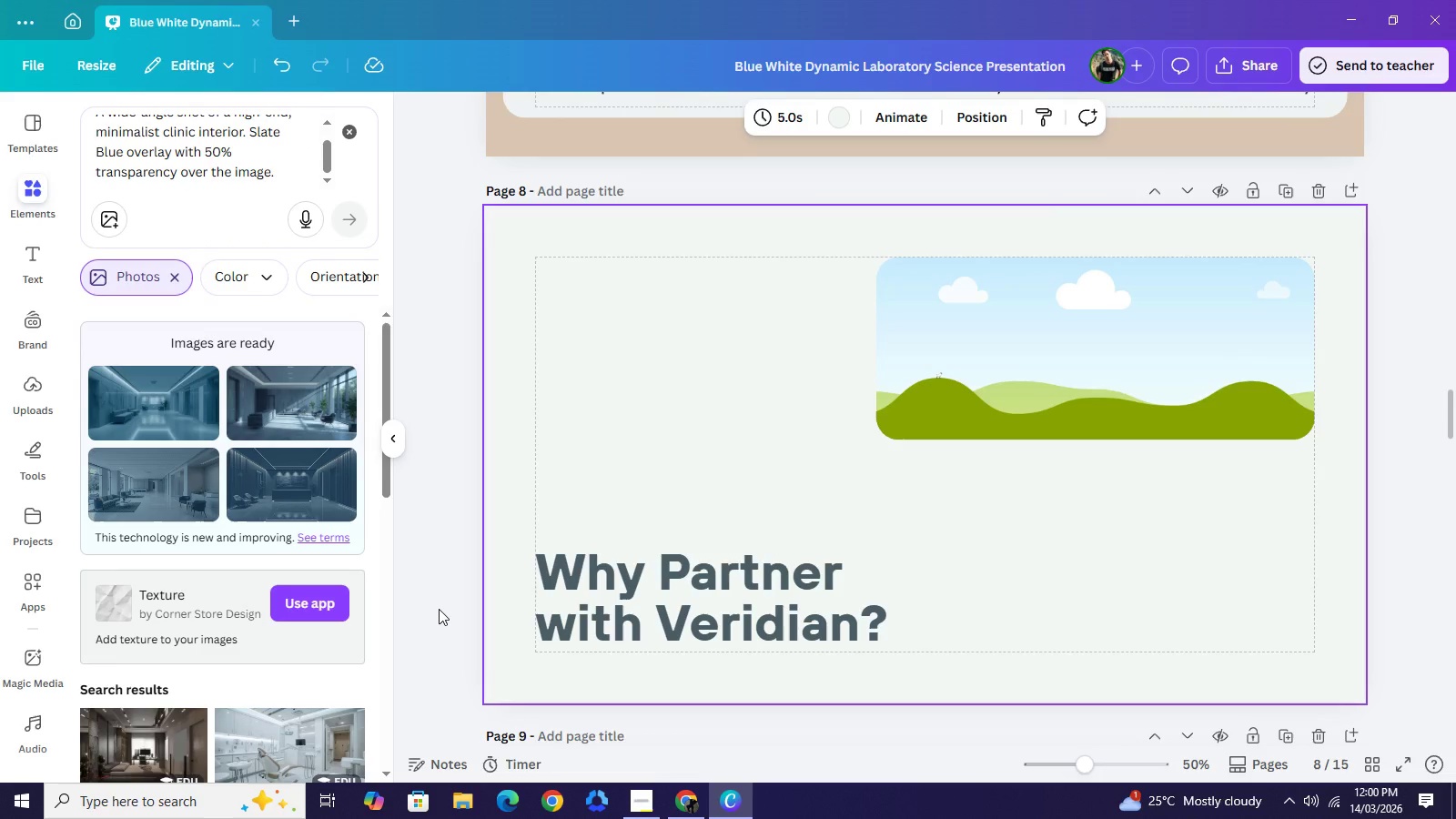 
left_click([622, 398])
 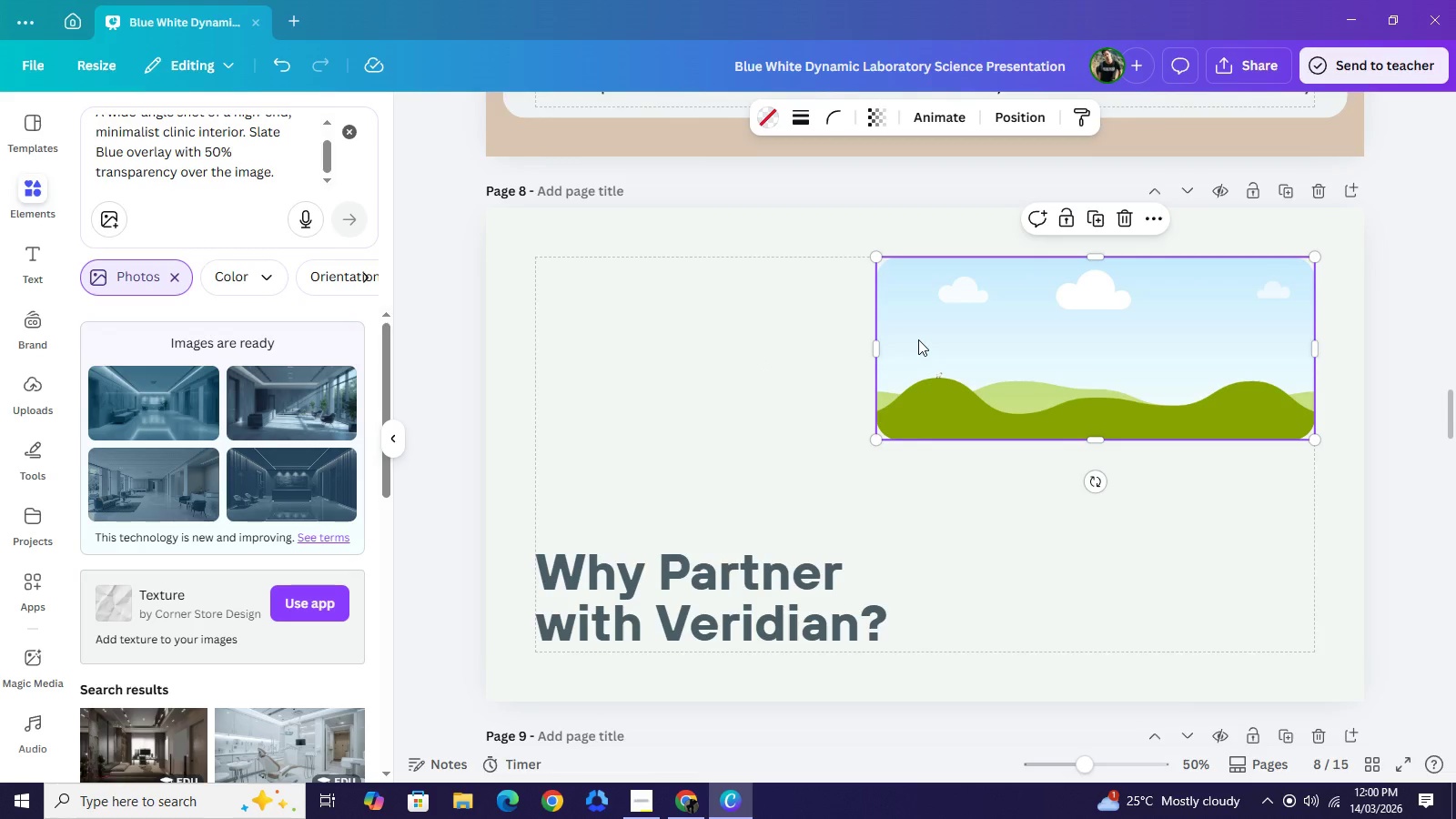 
key(Backspace)
 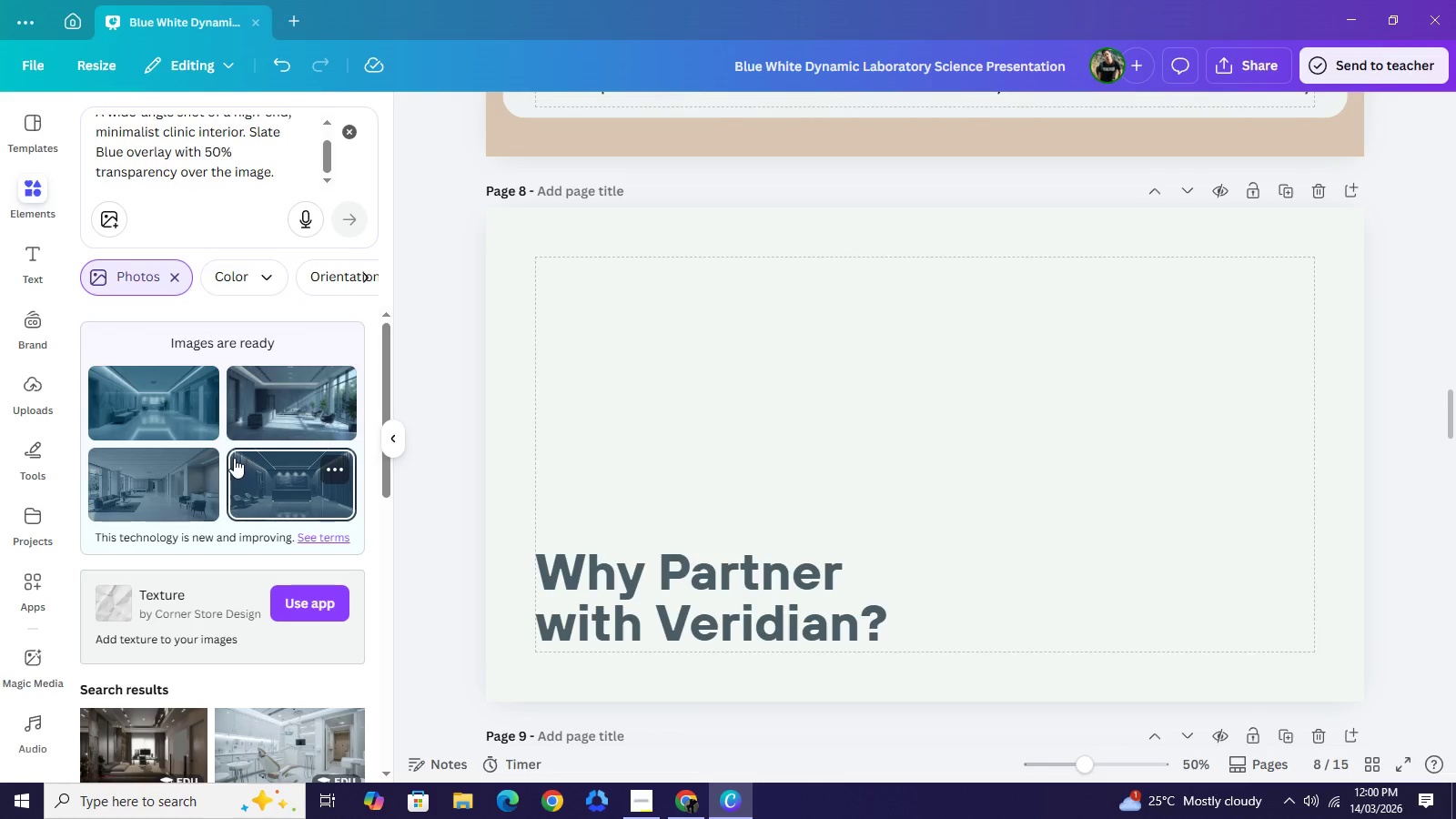 
wait(10.86)
 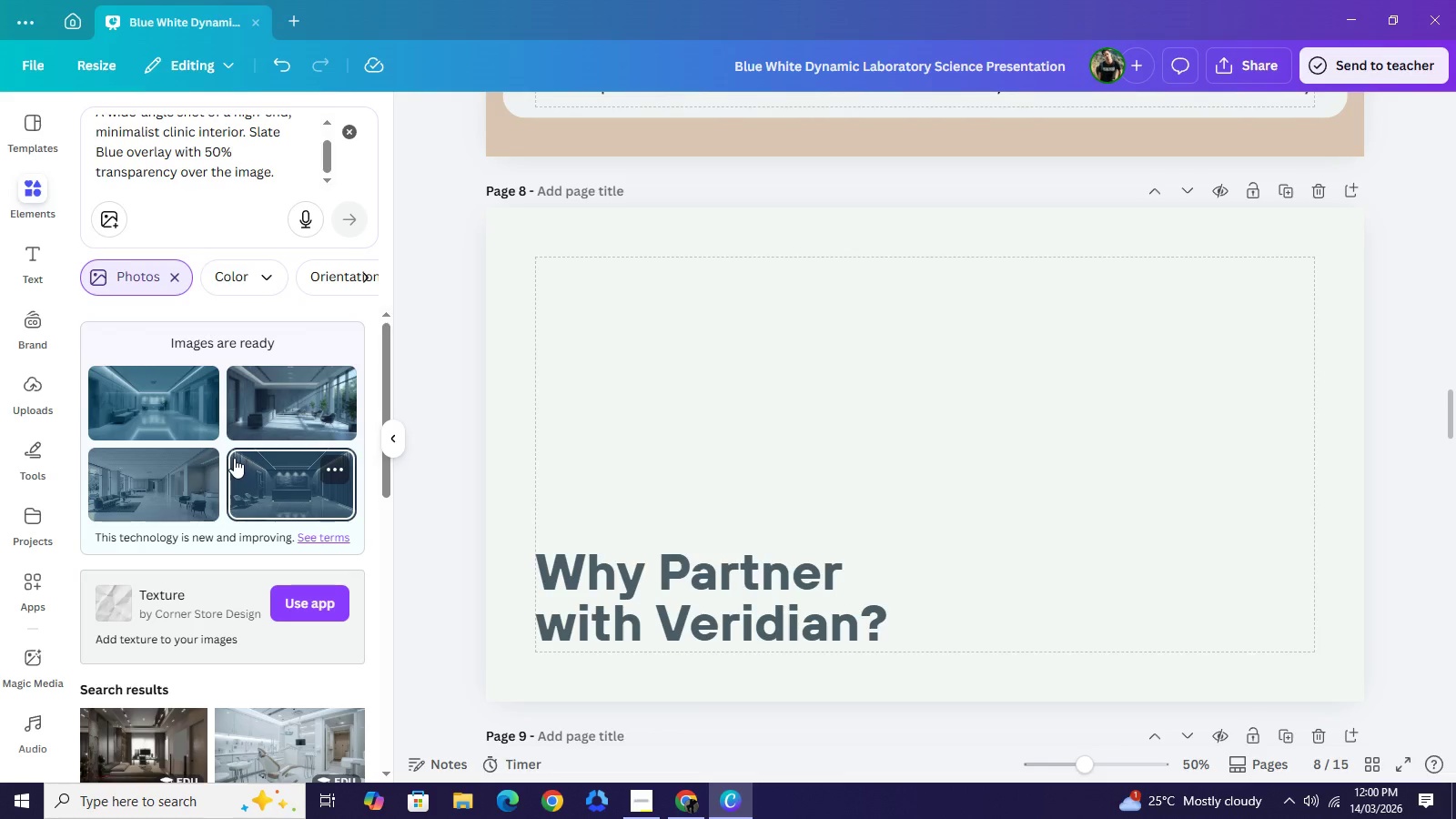 
left_click([159, 409])
 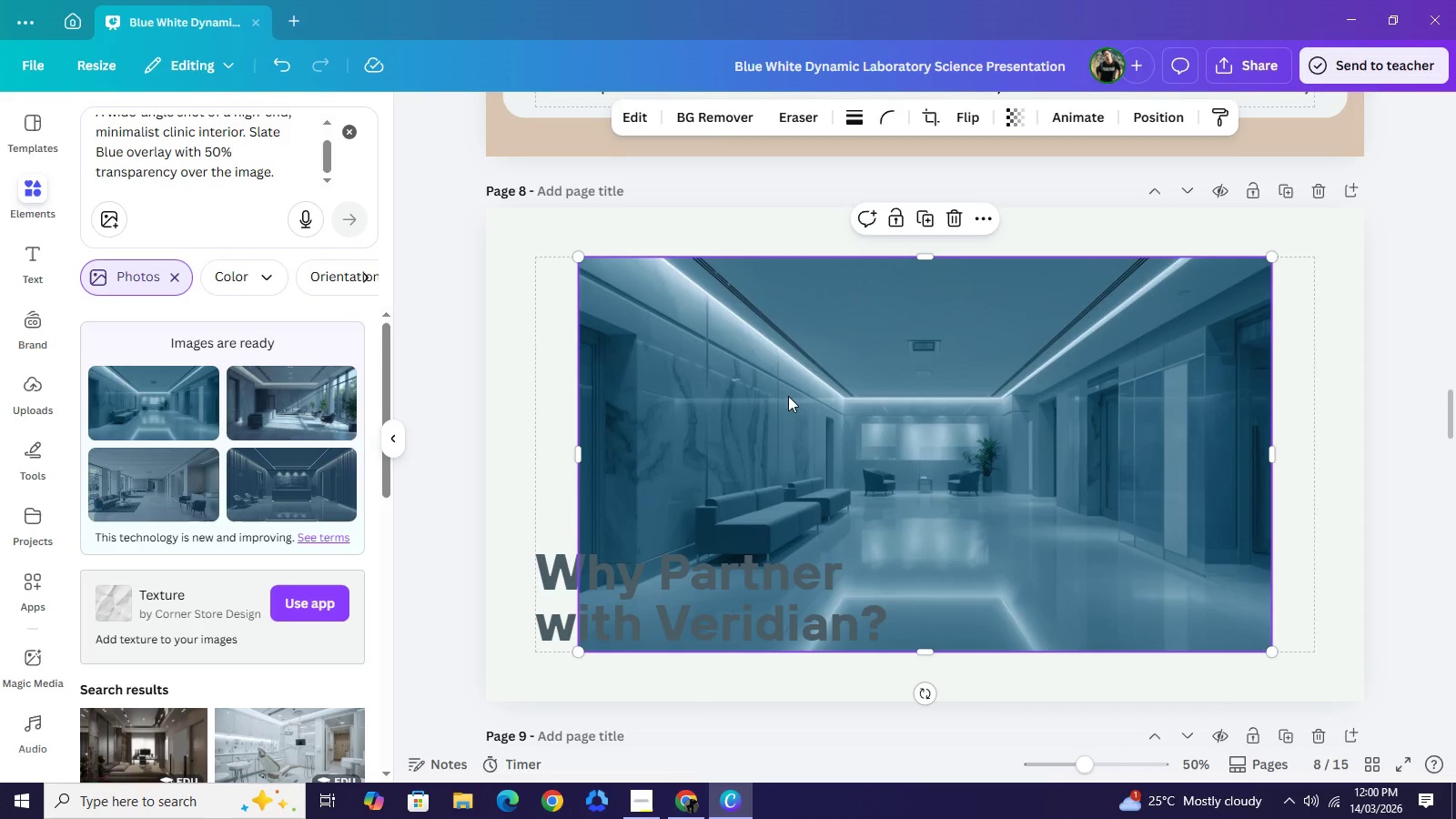 
right_click([824, 399])
 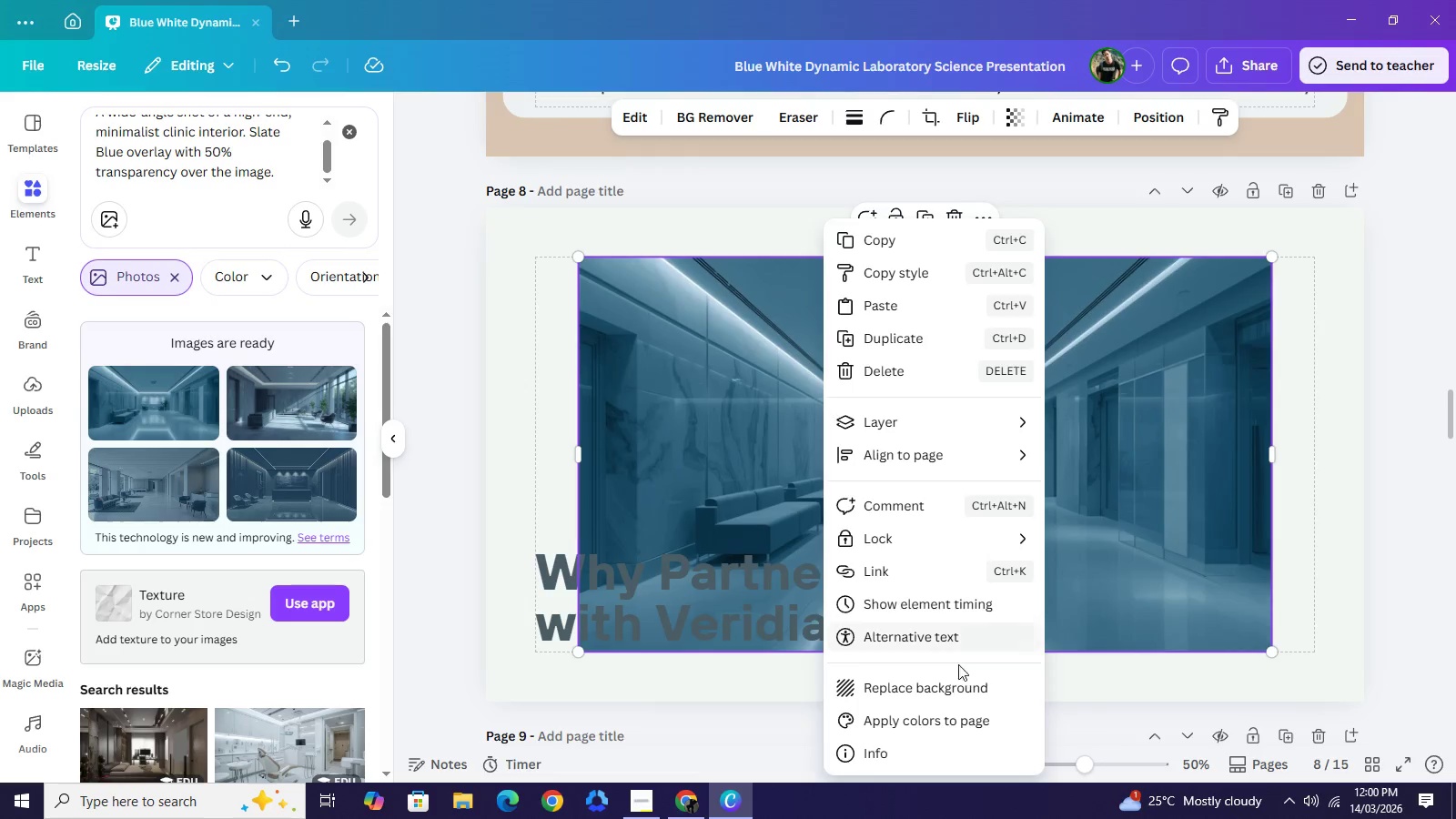 
left_click([954, 681])
 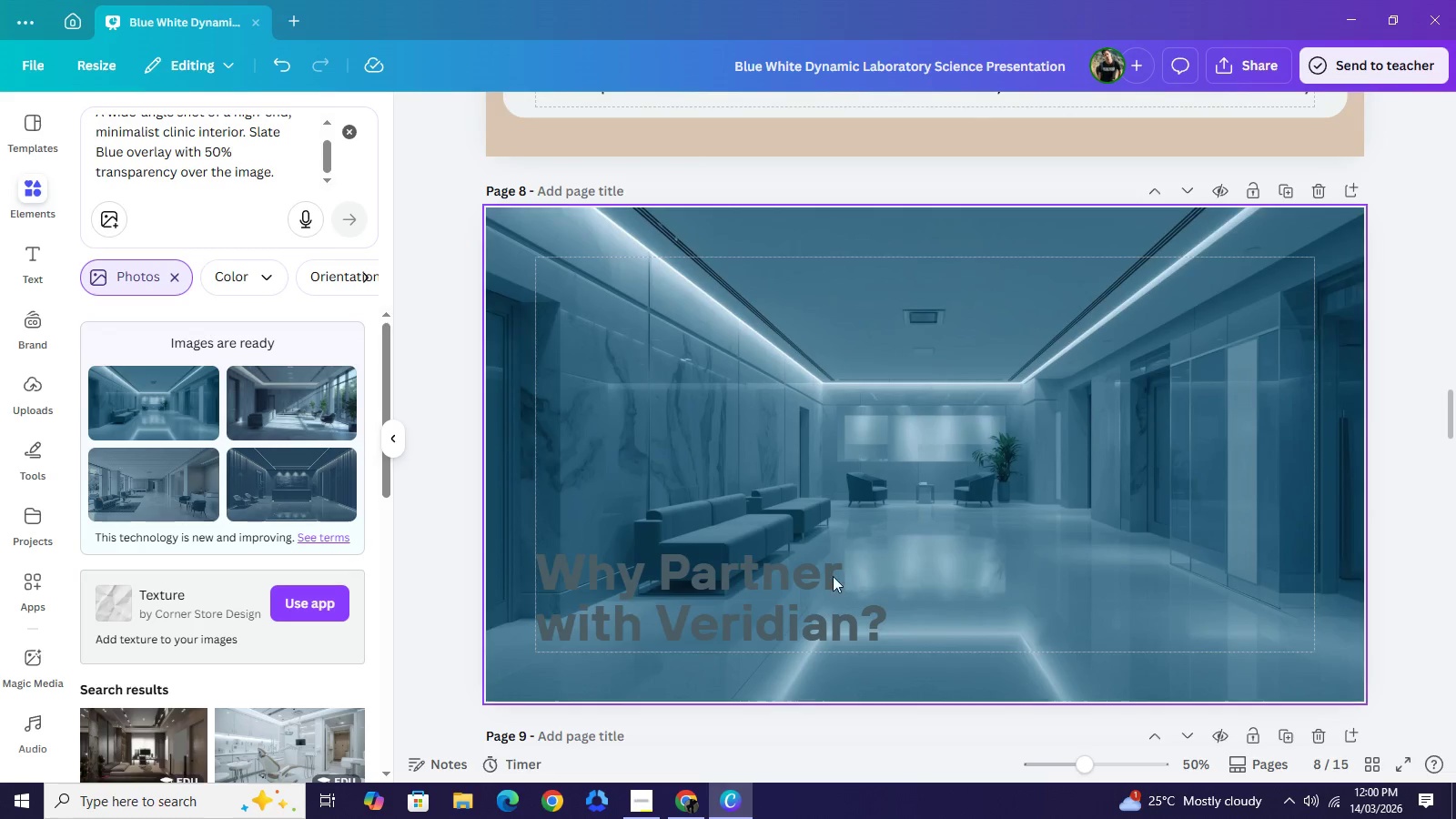 
left_click([828, 581])
 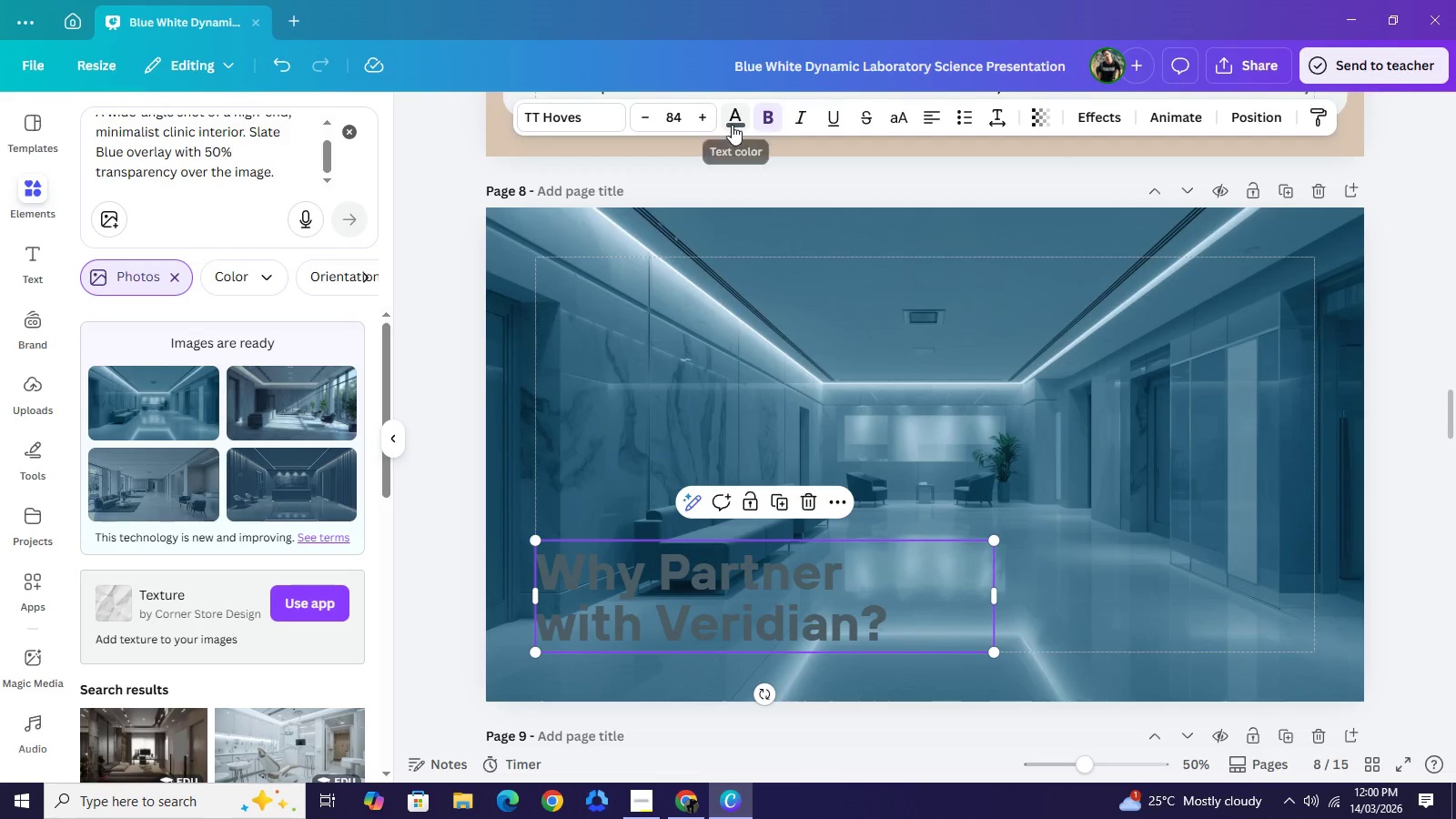 
left_click([732, 125])
 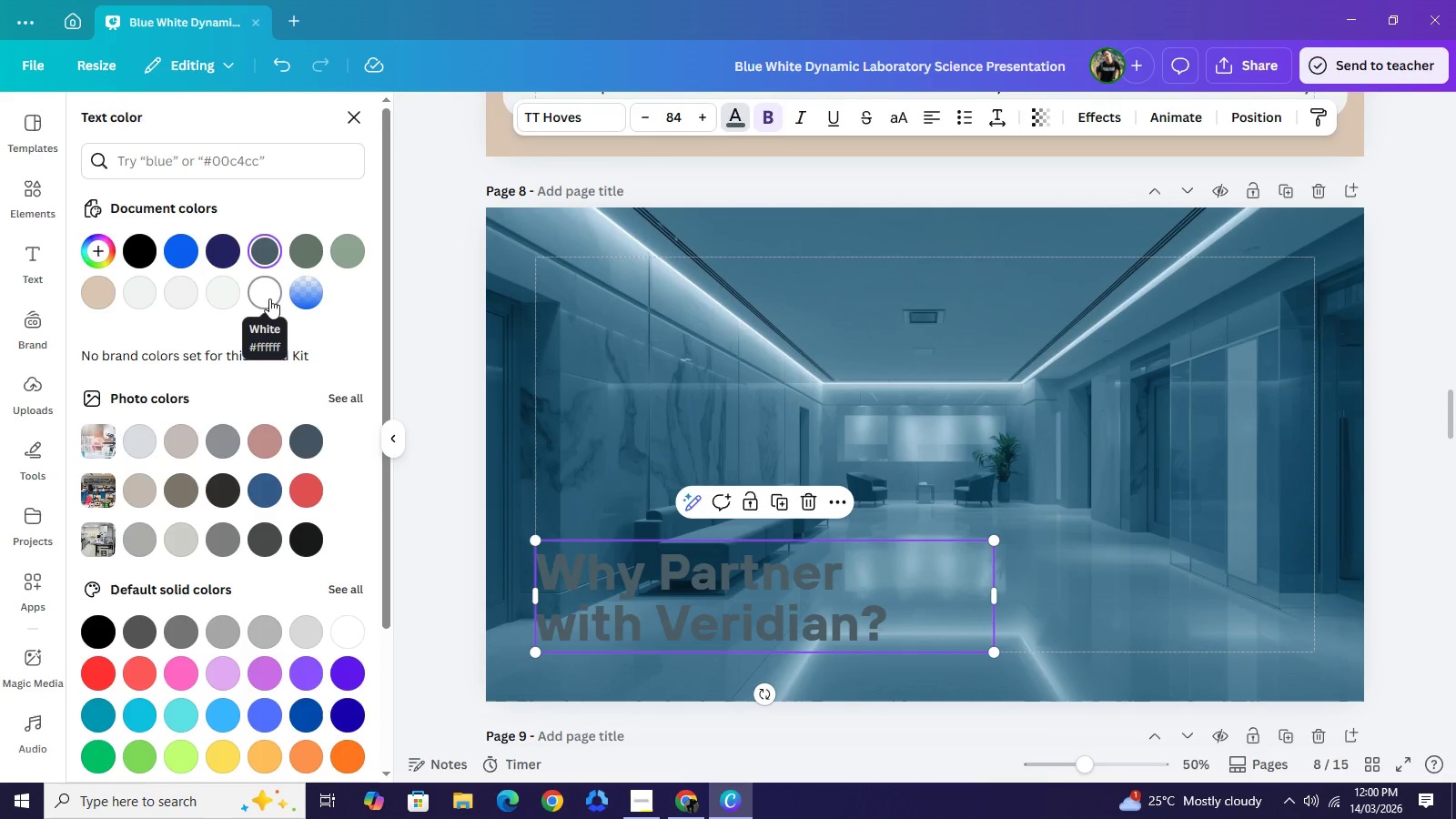 
wait(7.11)
 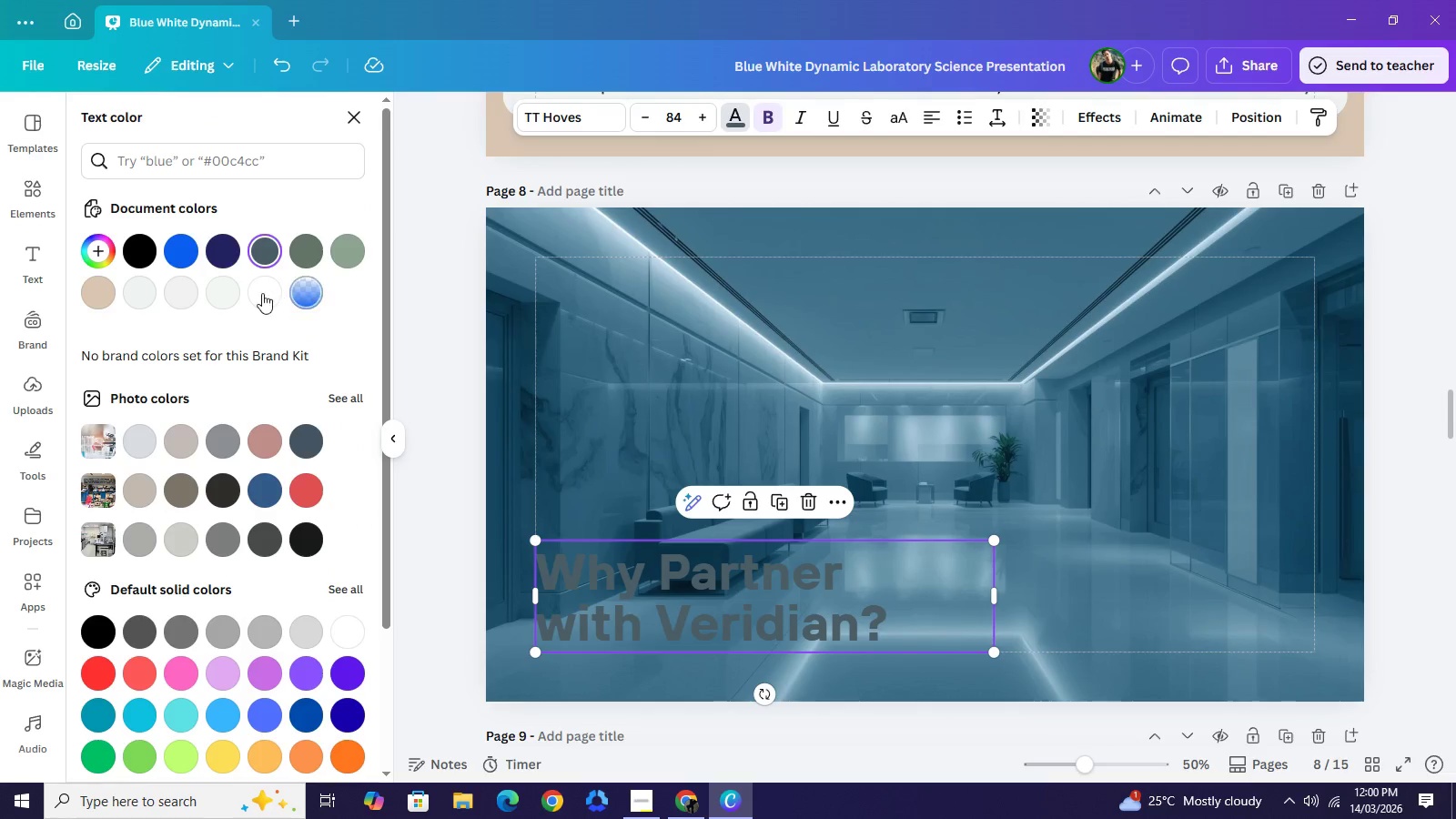 
left_click([269, 298])
 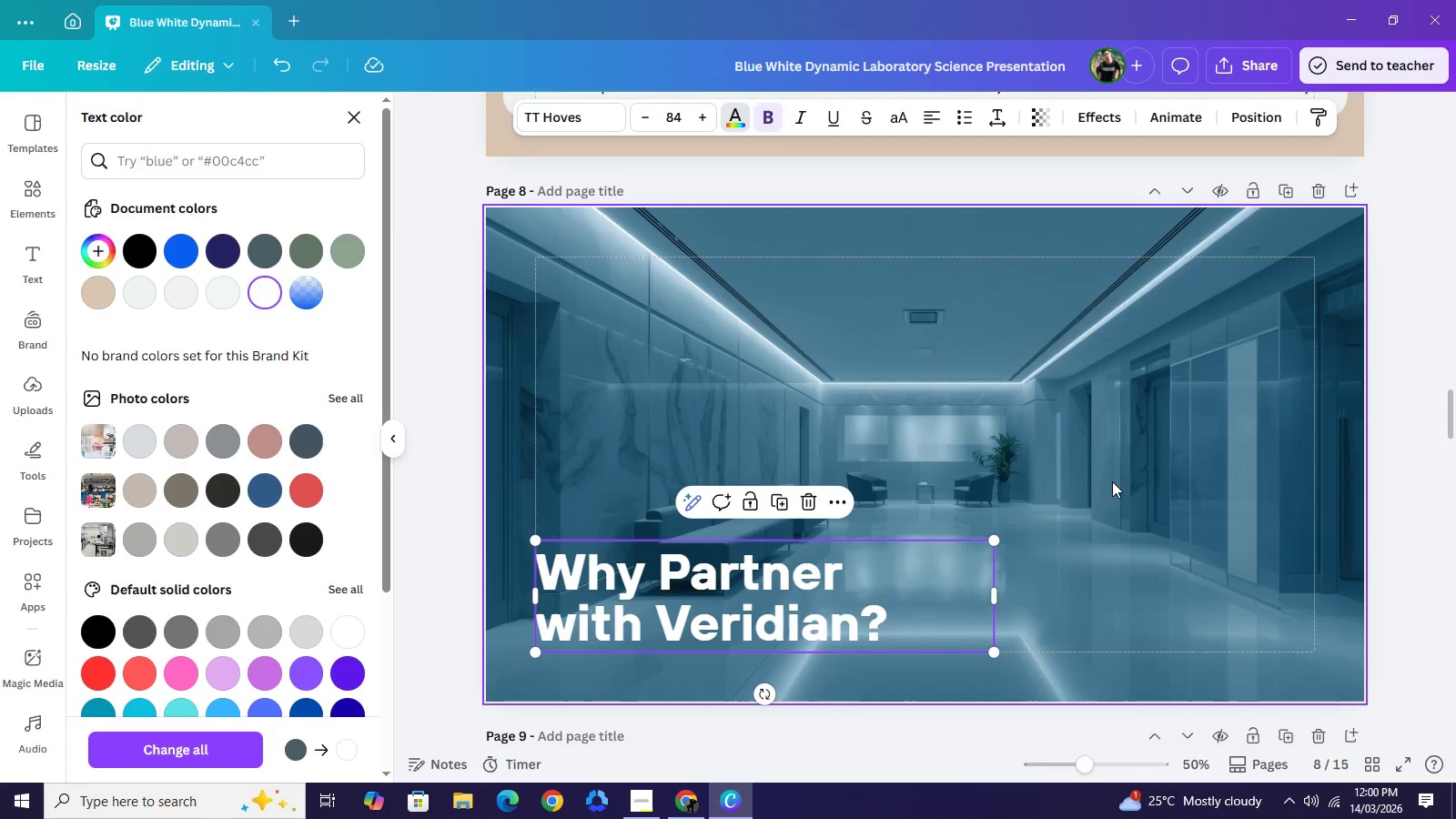 
left_click([1103, 475])
 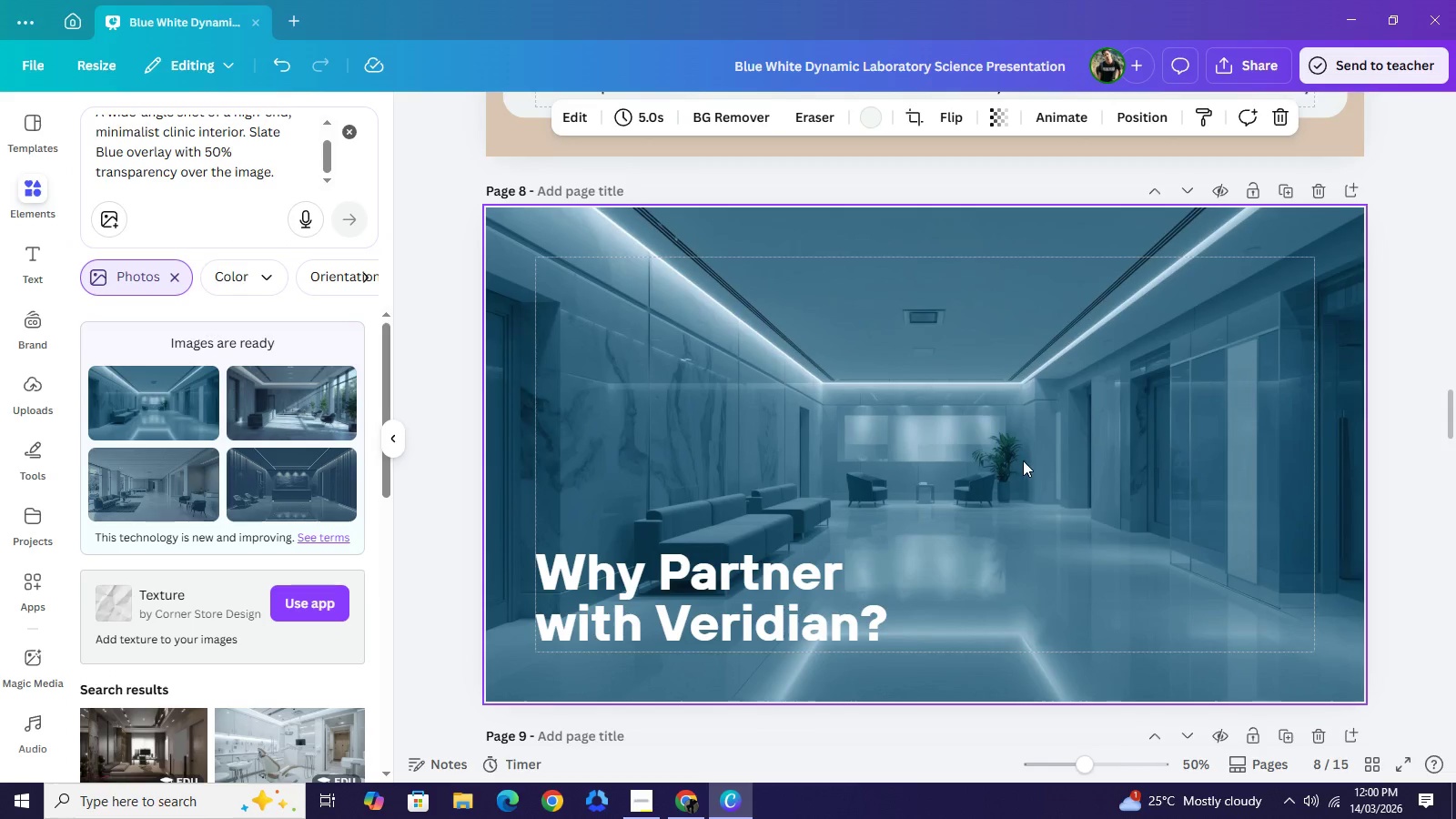 
scroll: coordinate [1027, 456], scroll_direction: down, amount: 1.0
 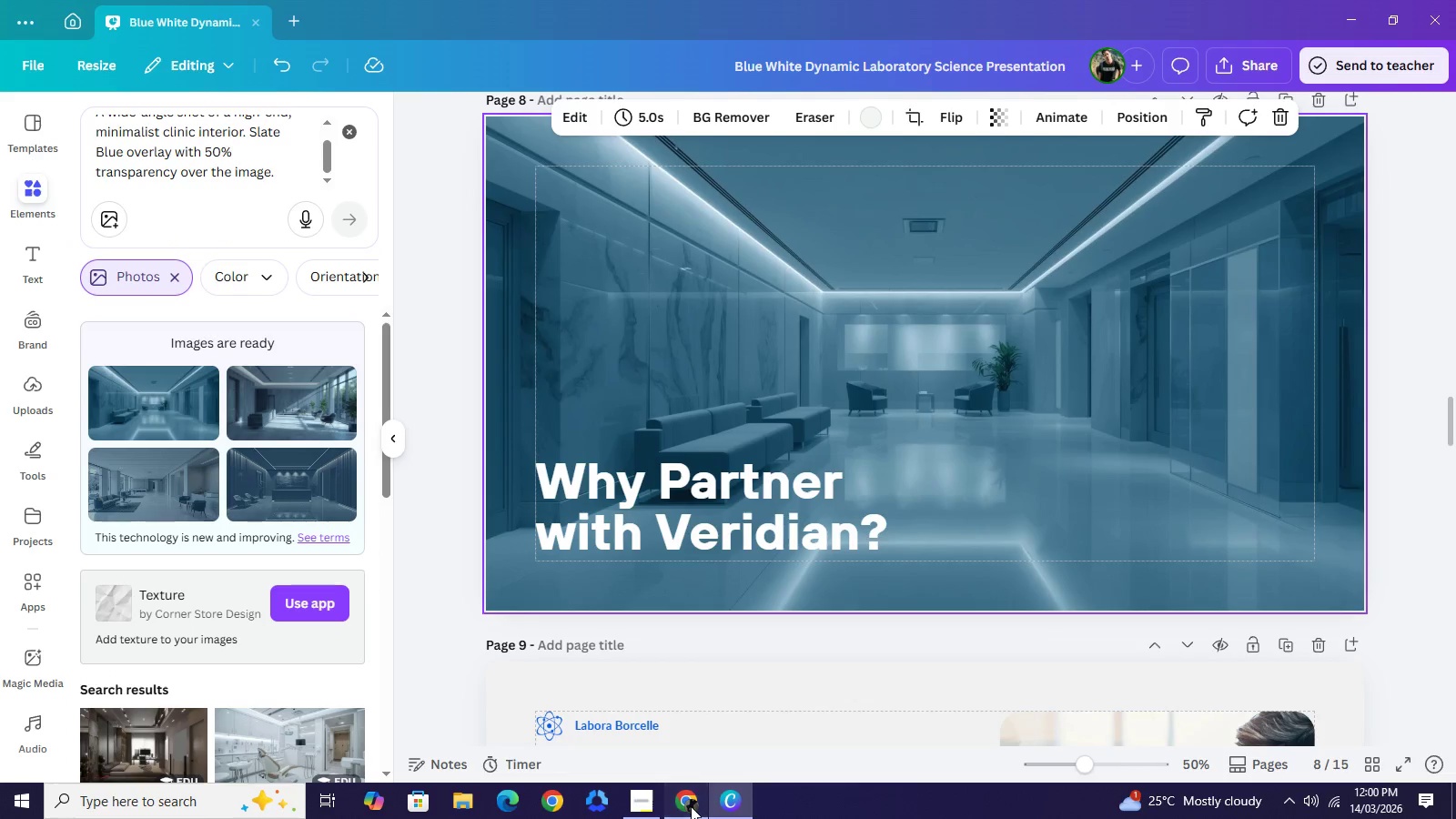 
left_click([691, 806])
 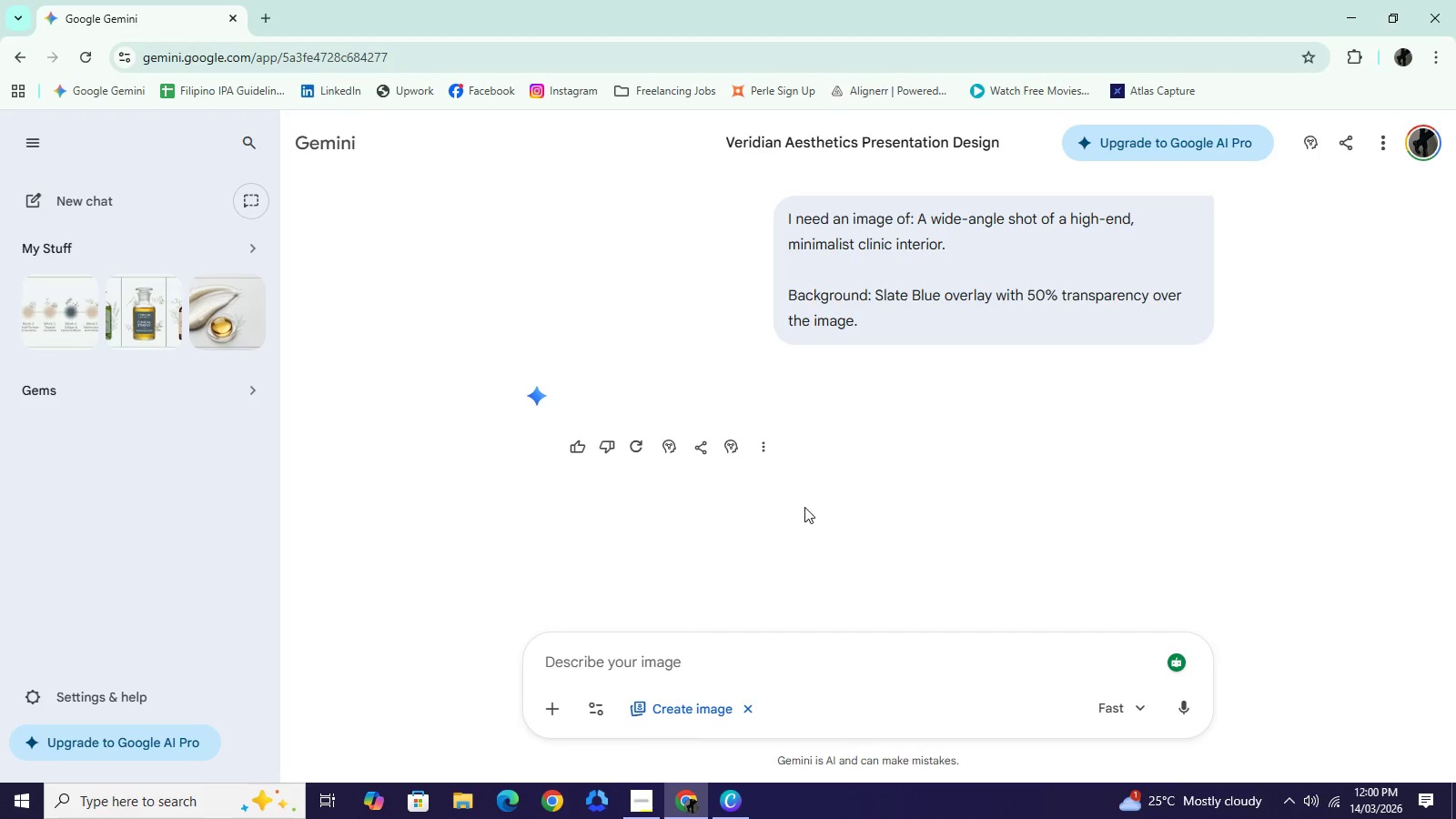 
scroll: coordinate [803, 476], scroll_direction: down, amount: 3.0
 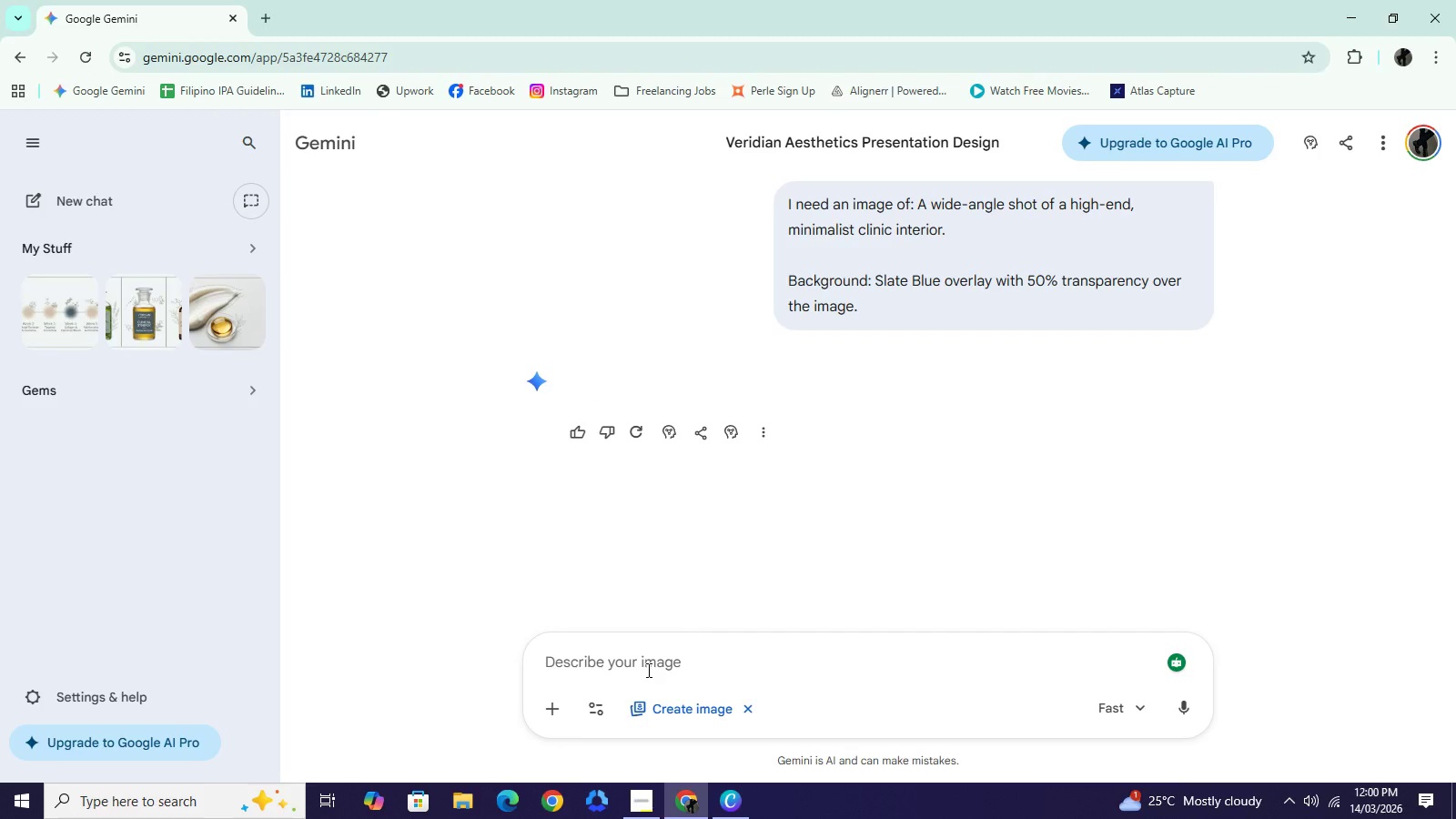 
type(ag)
 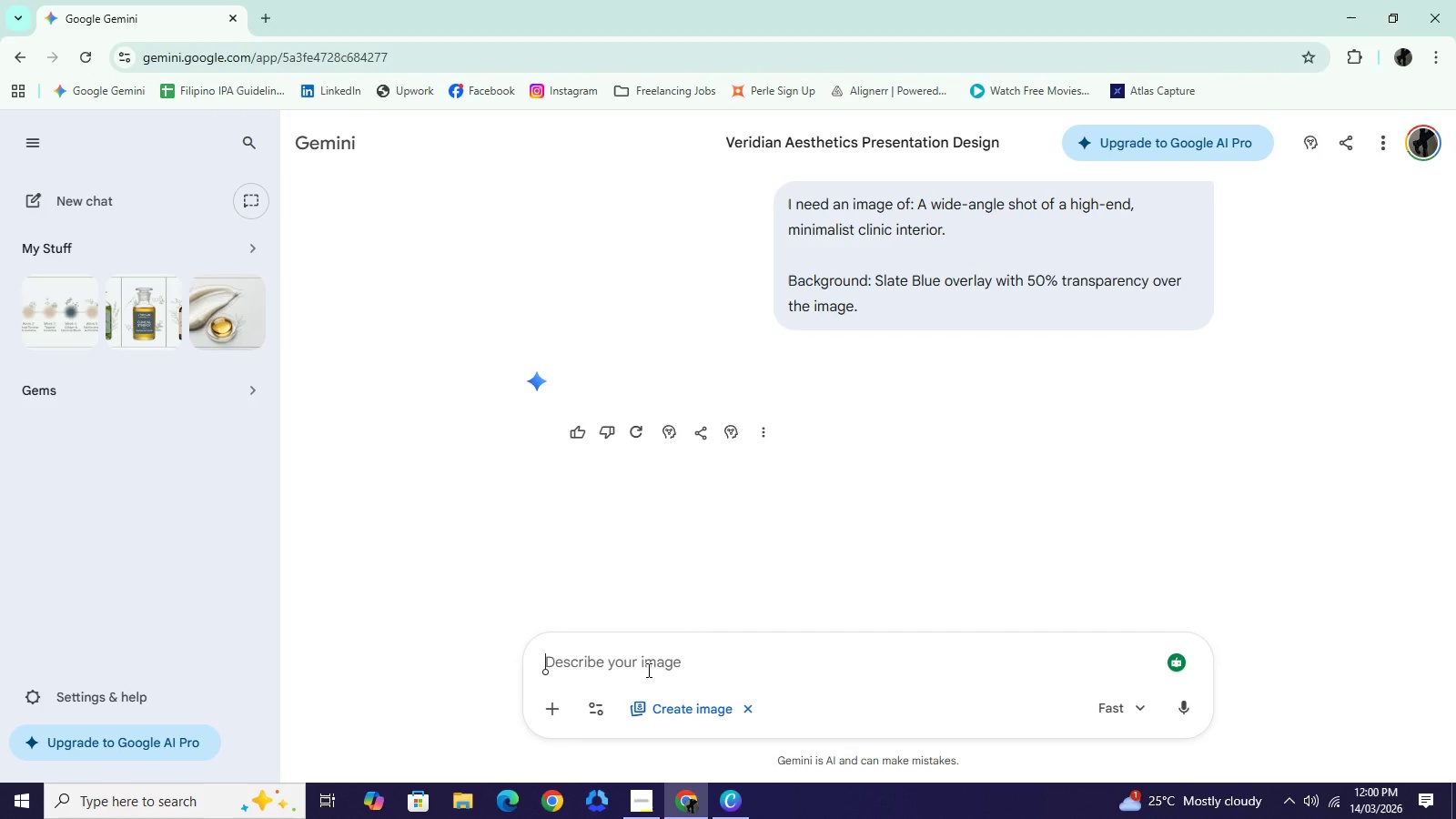 
left_click([647, 670])
 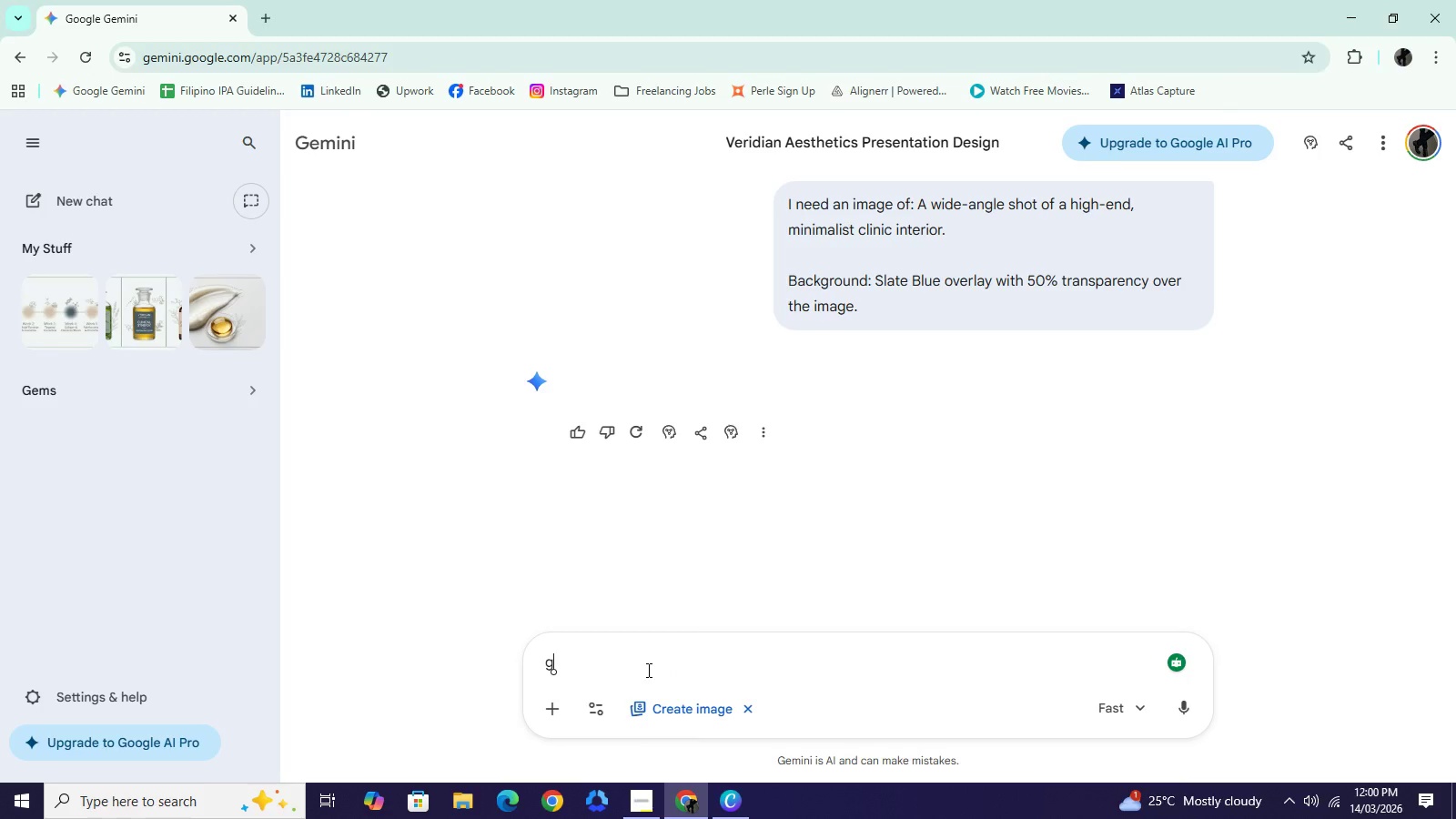 
type(give me the image)
 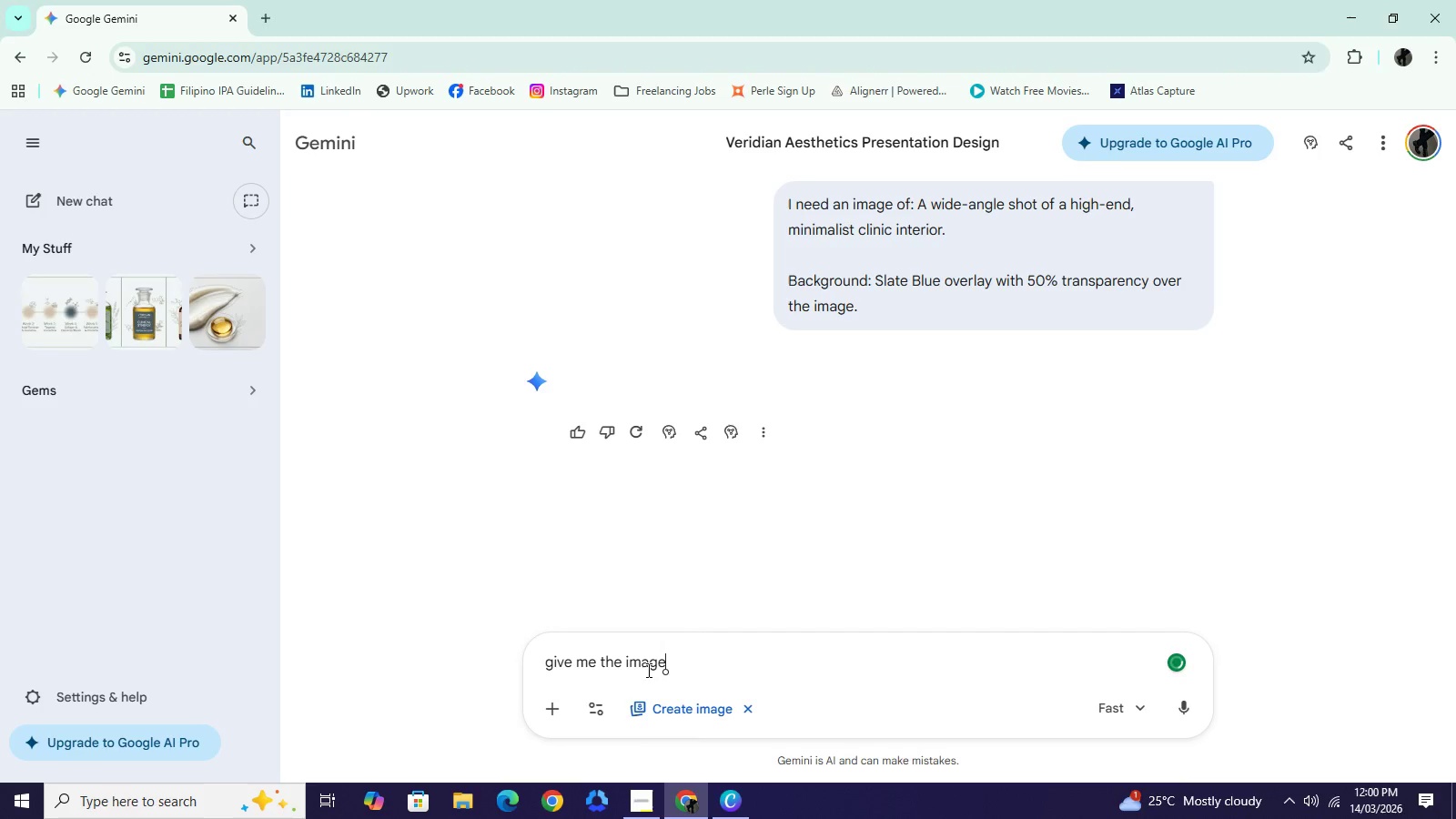 
key(Enter)
 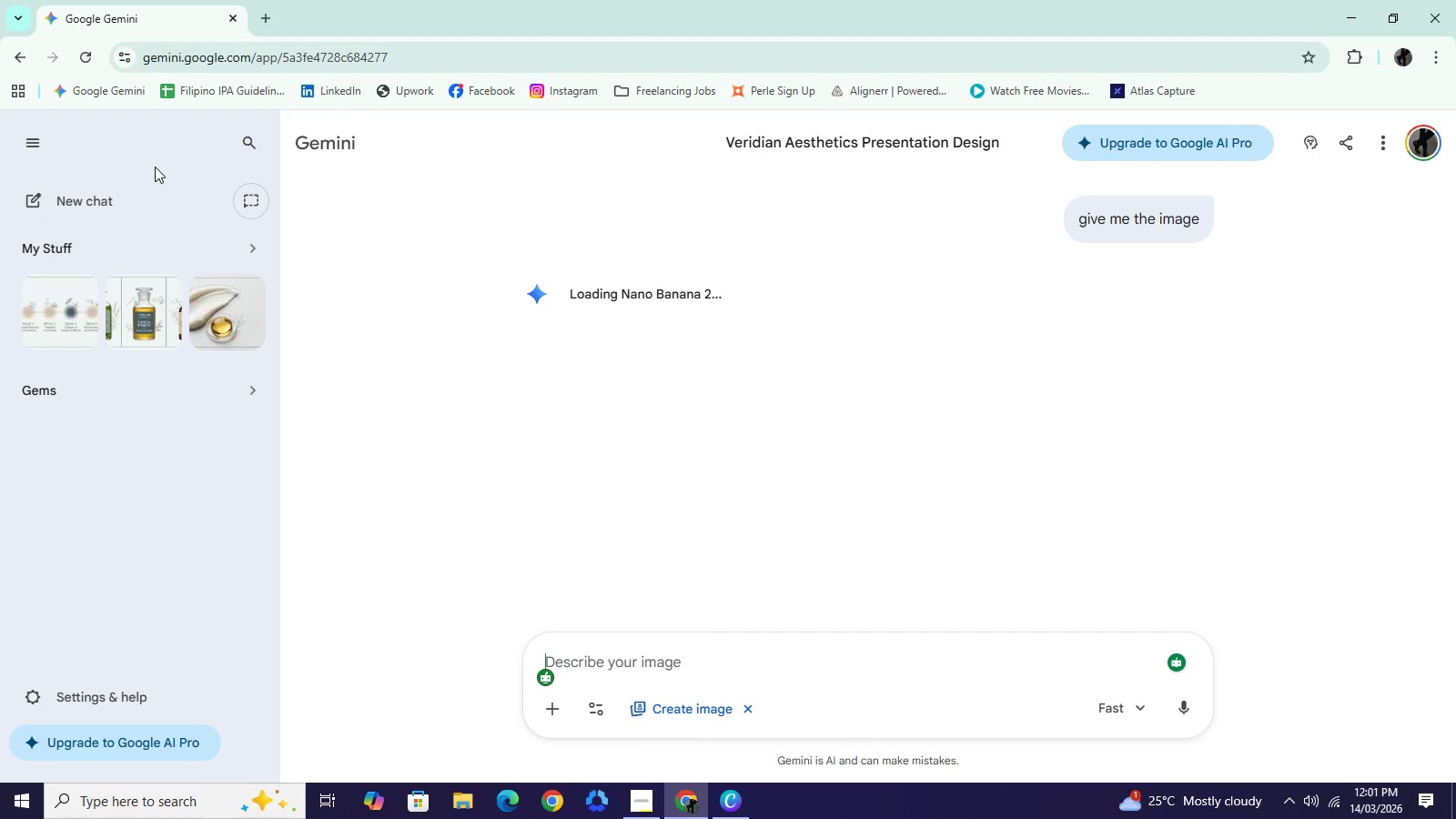 
wait(27.08)
 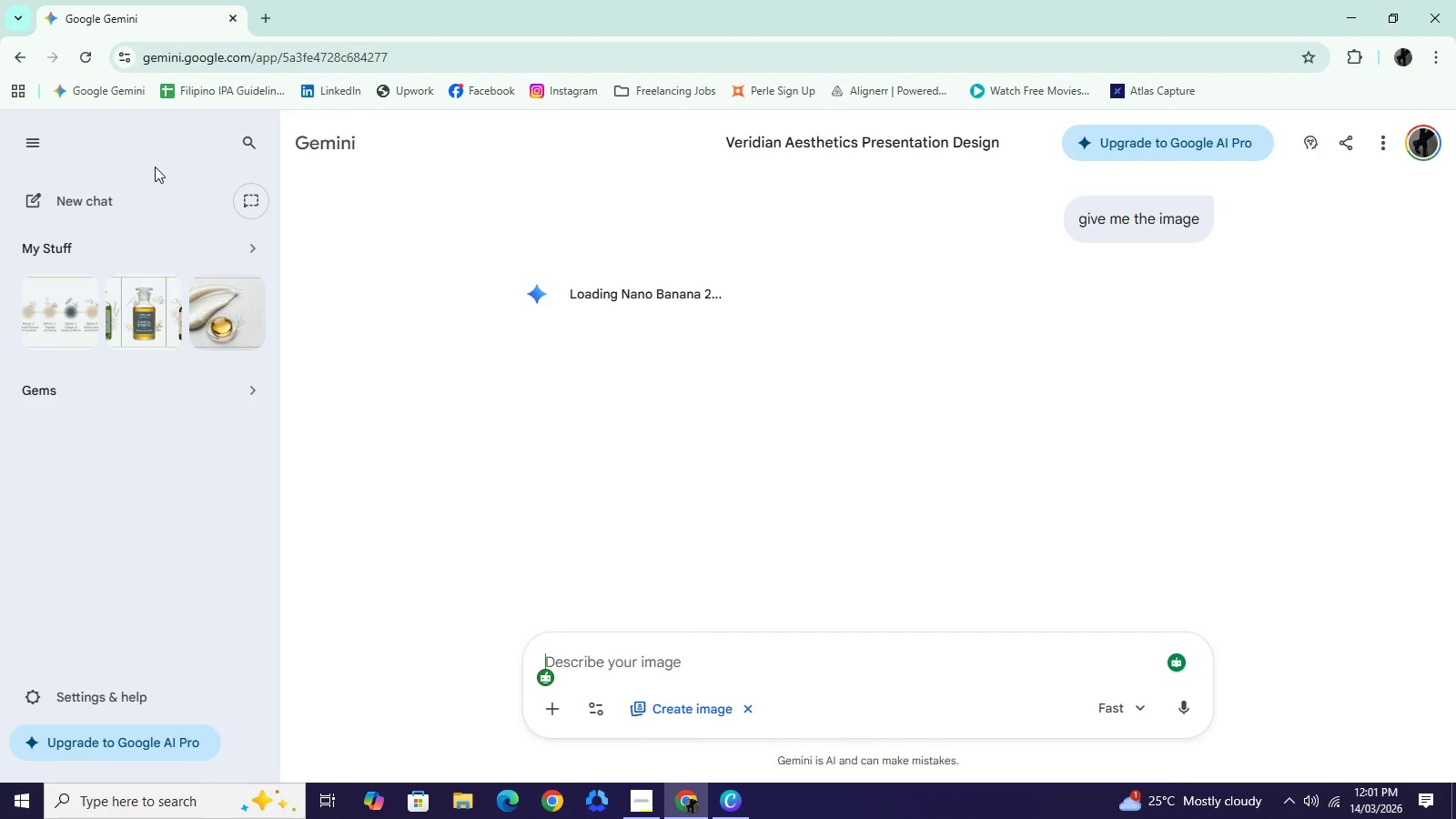 
left_click([730, 807])
 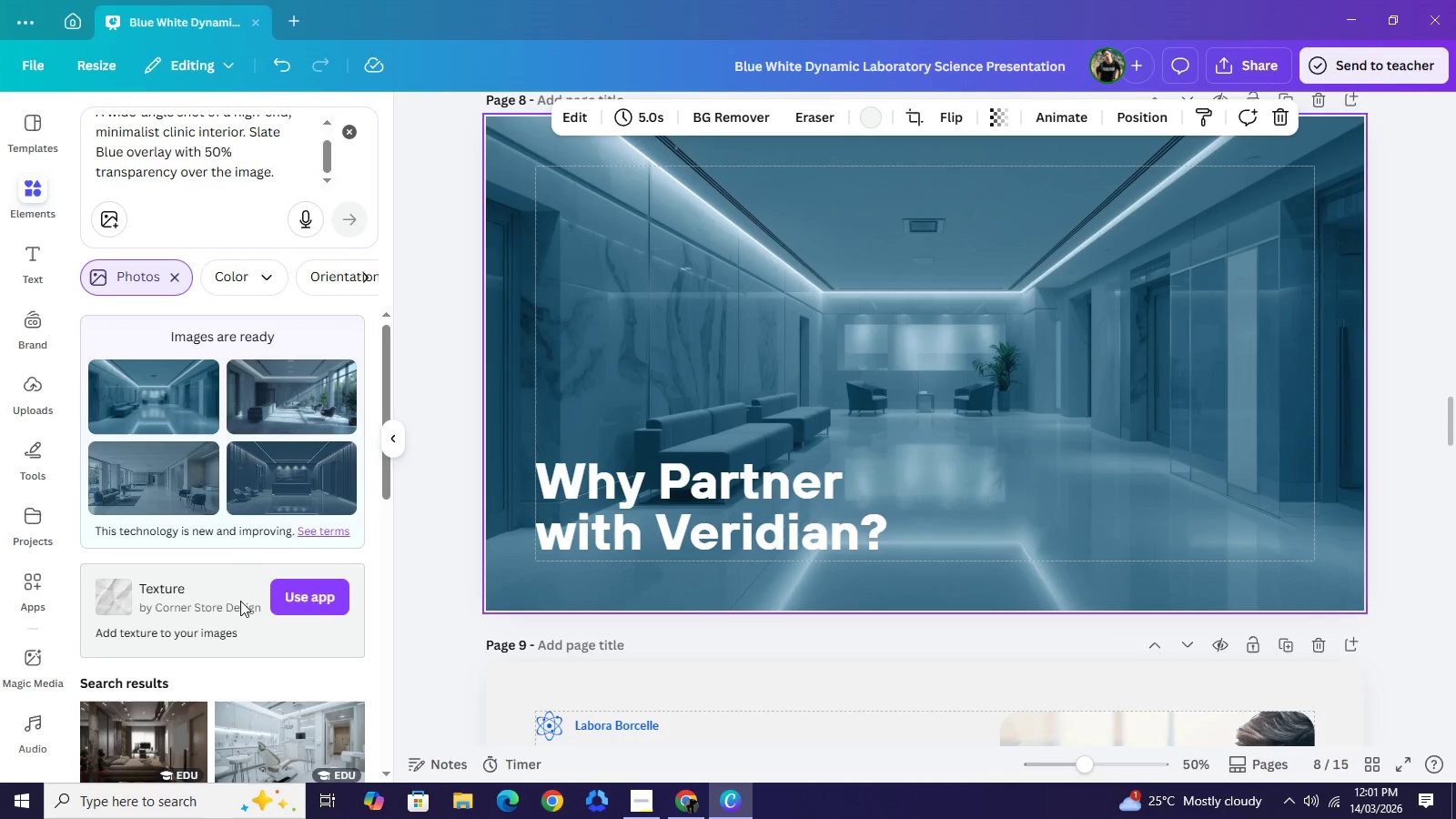 
scroll: coordinate [285, 631], scroll_direction: down, amount: 4.0
 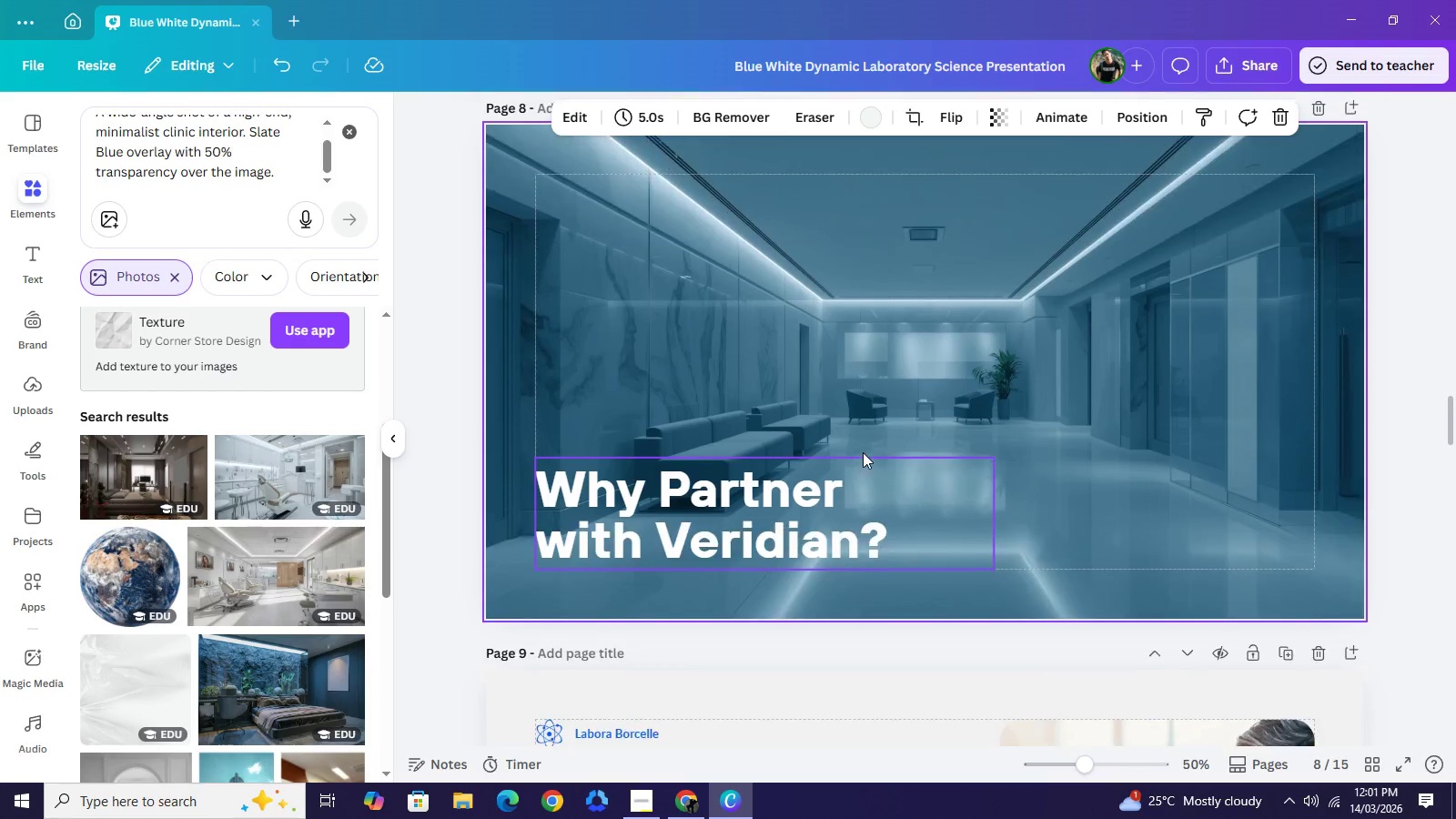 
scroll: coordinate [863, 452], scroll_direction: up, amount: 3.0
 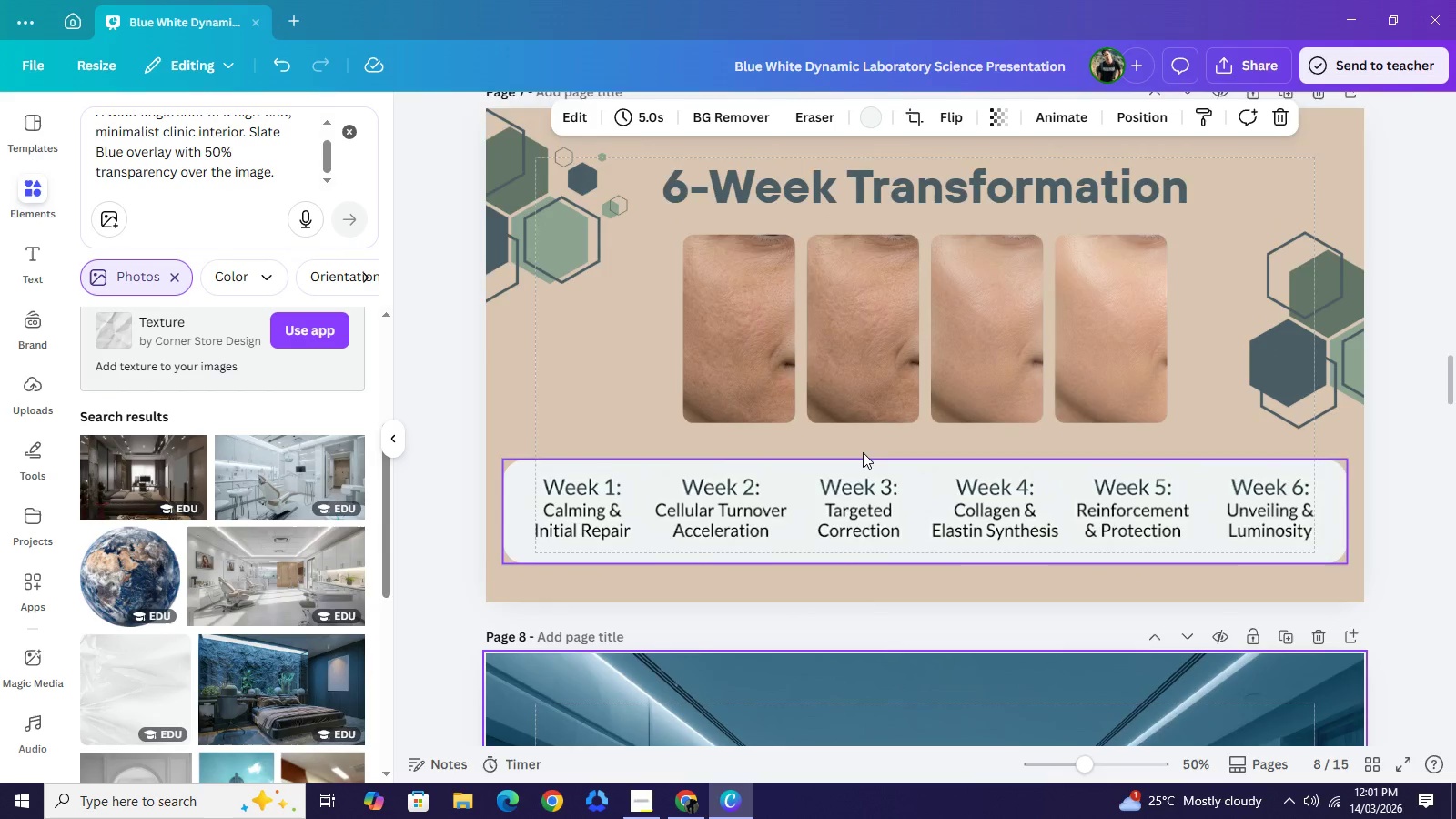 
scroll: coordinate [288, 546], scroll_direction: down, amount: 5.0
 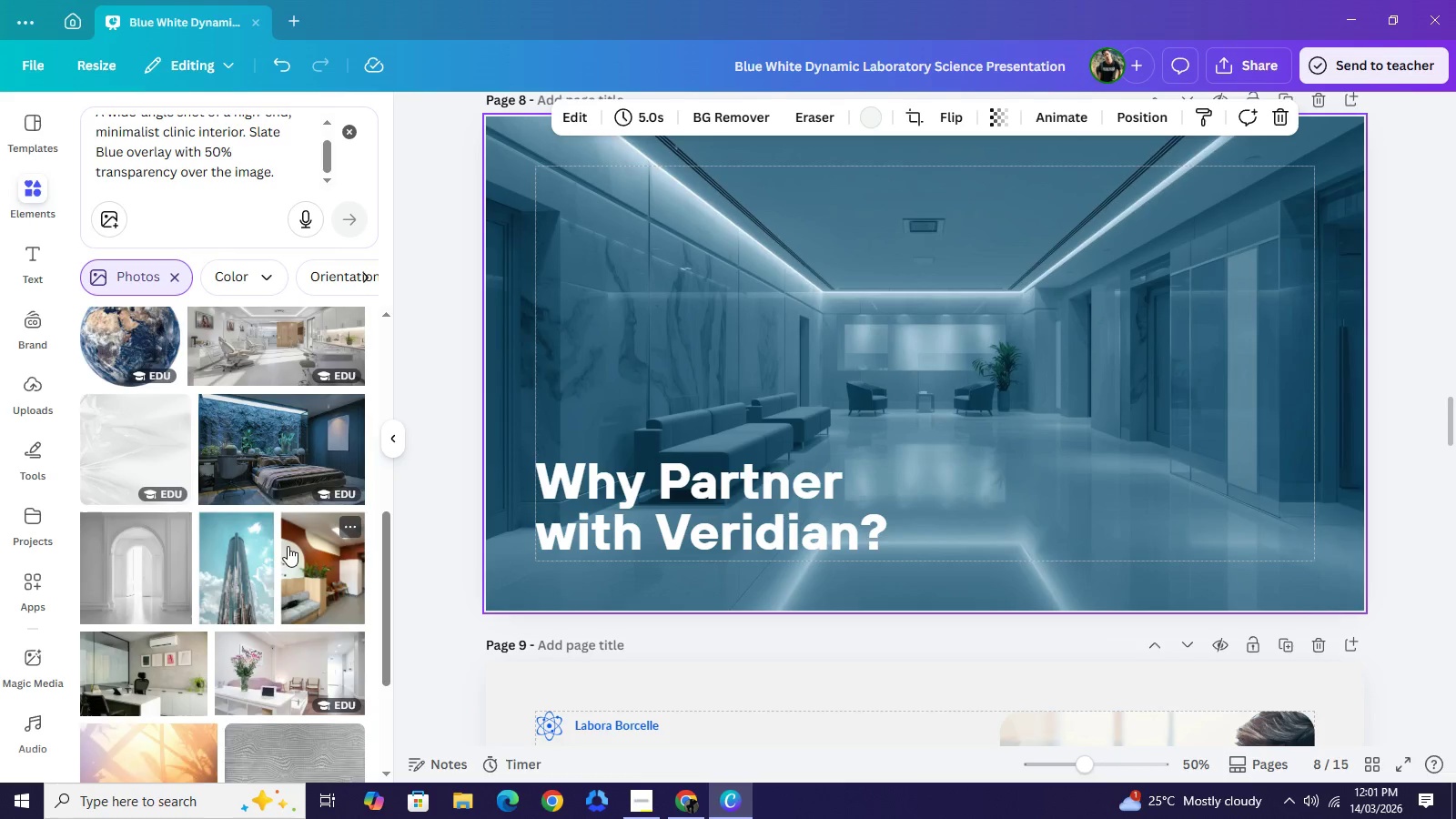 
scroll: coordinate [666, 389], scroll_direction: up, amount: 4.0
 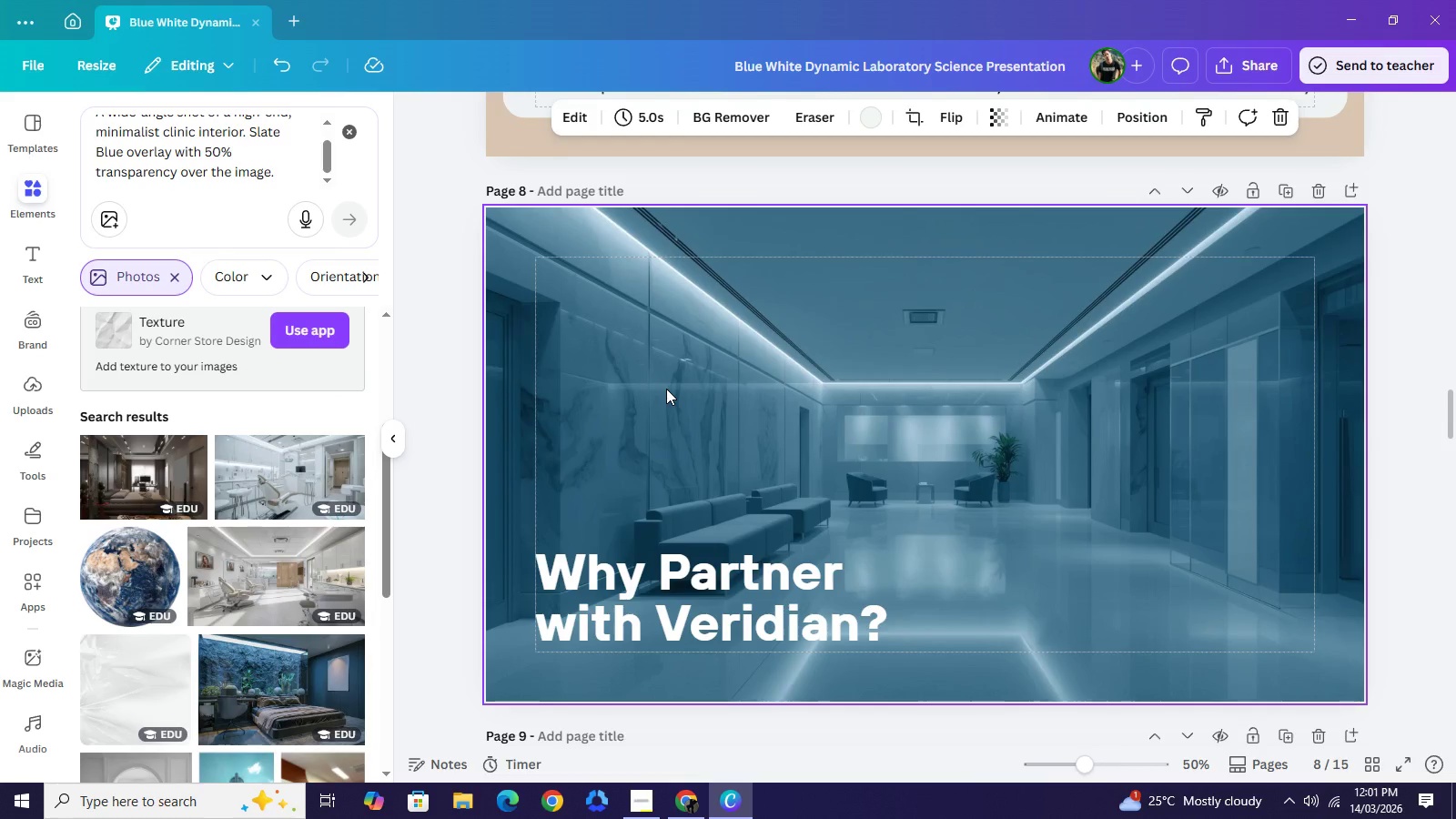 
wait(5.6)
 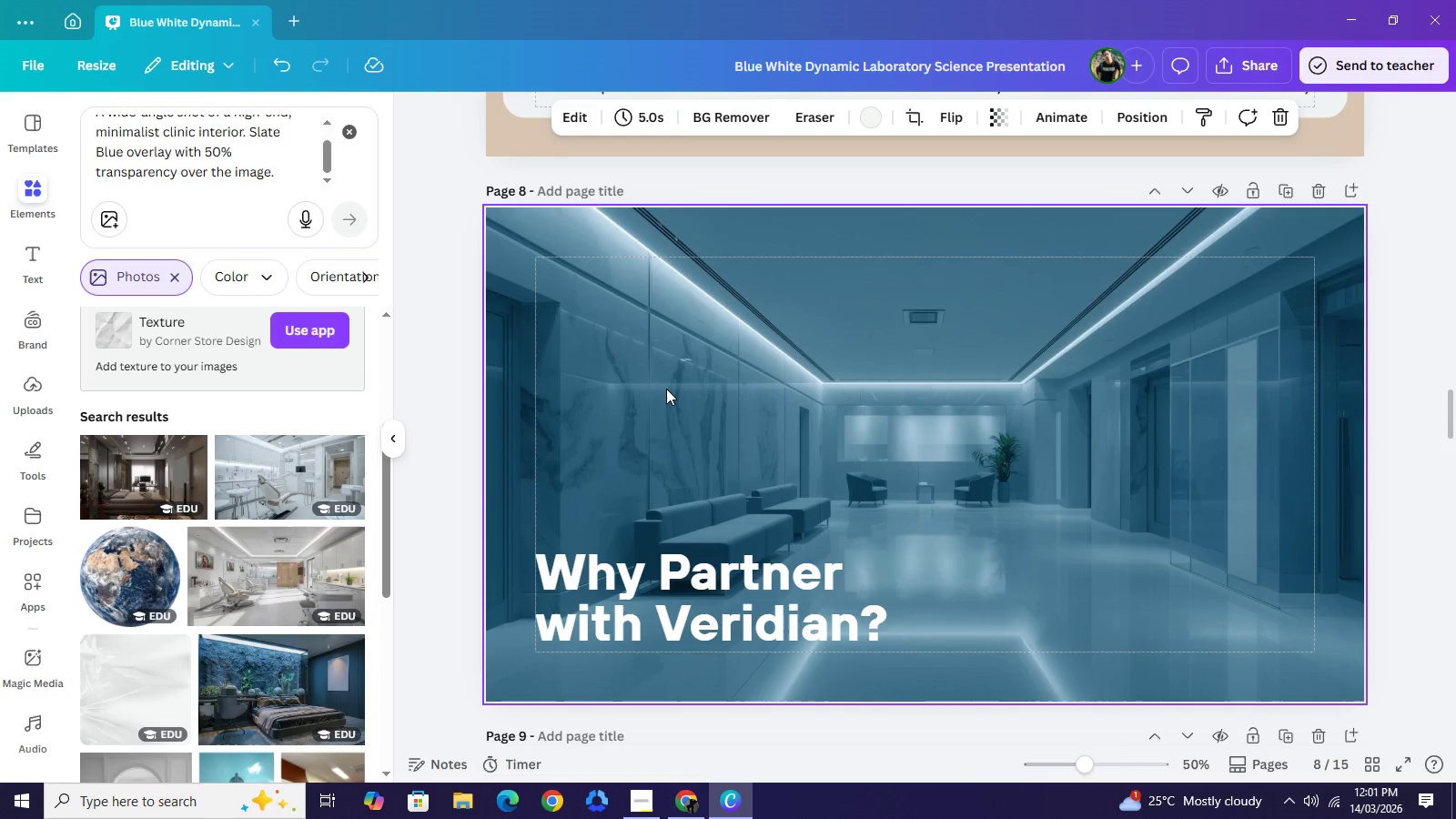 
scroll: coordinate [243, 187], scroll_direction: up, amount: 1.0
 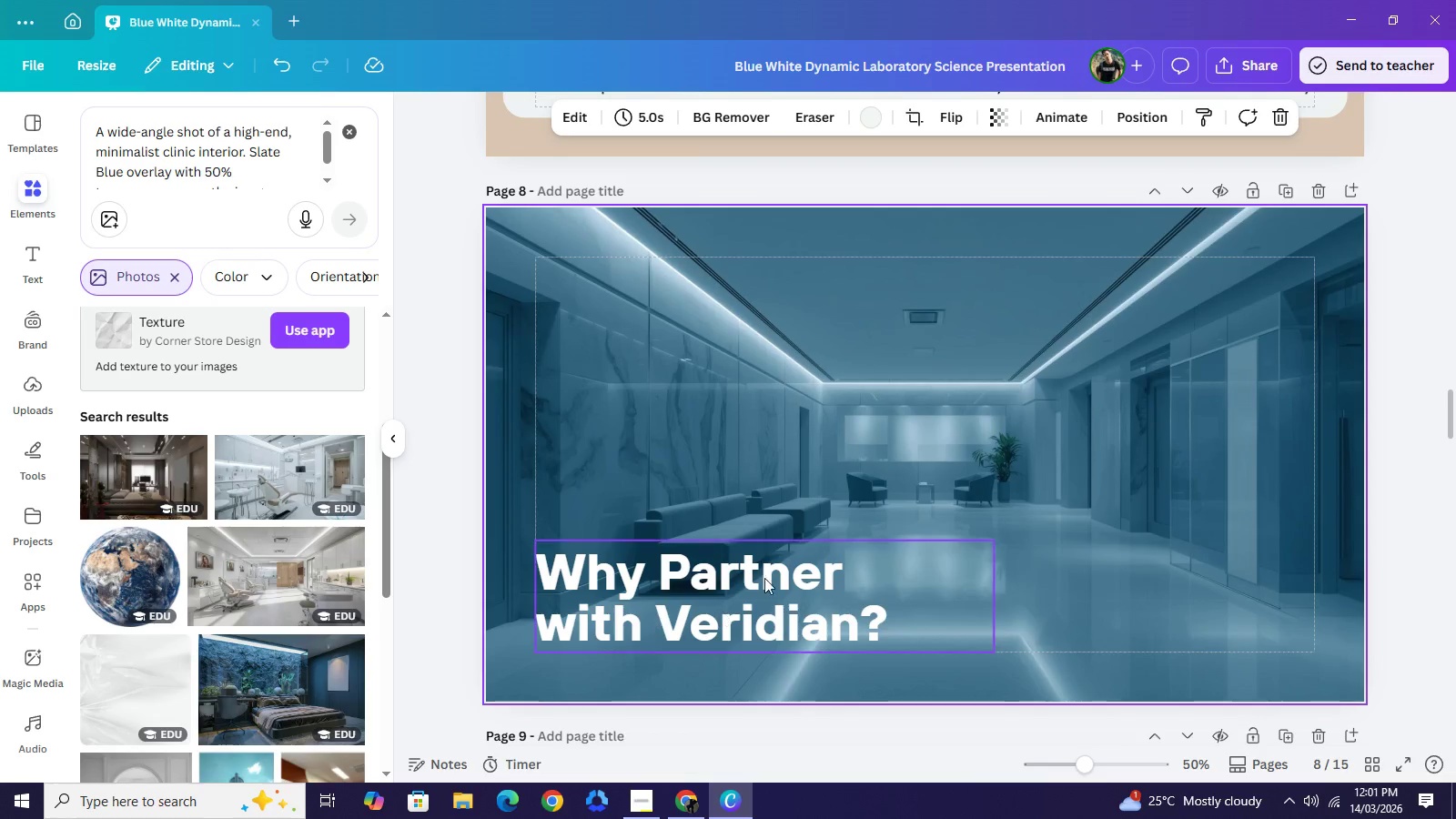 
left_click([679, 803])
 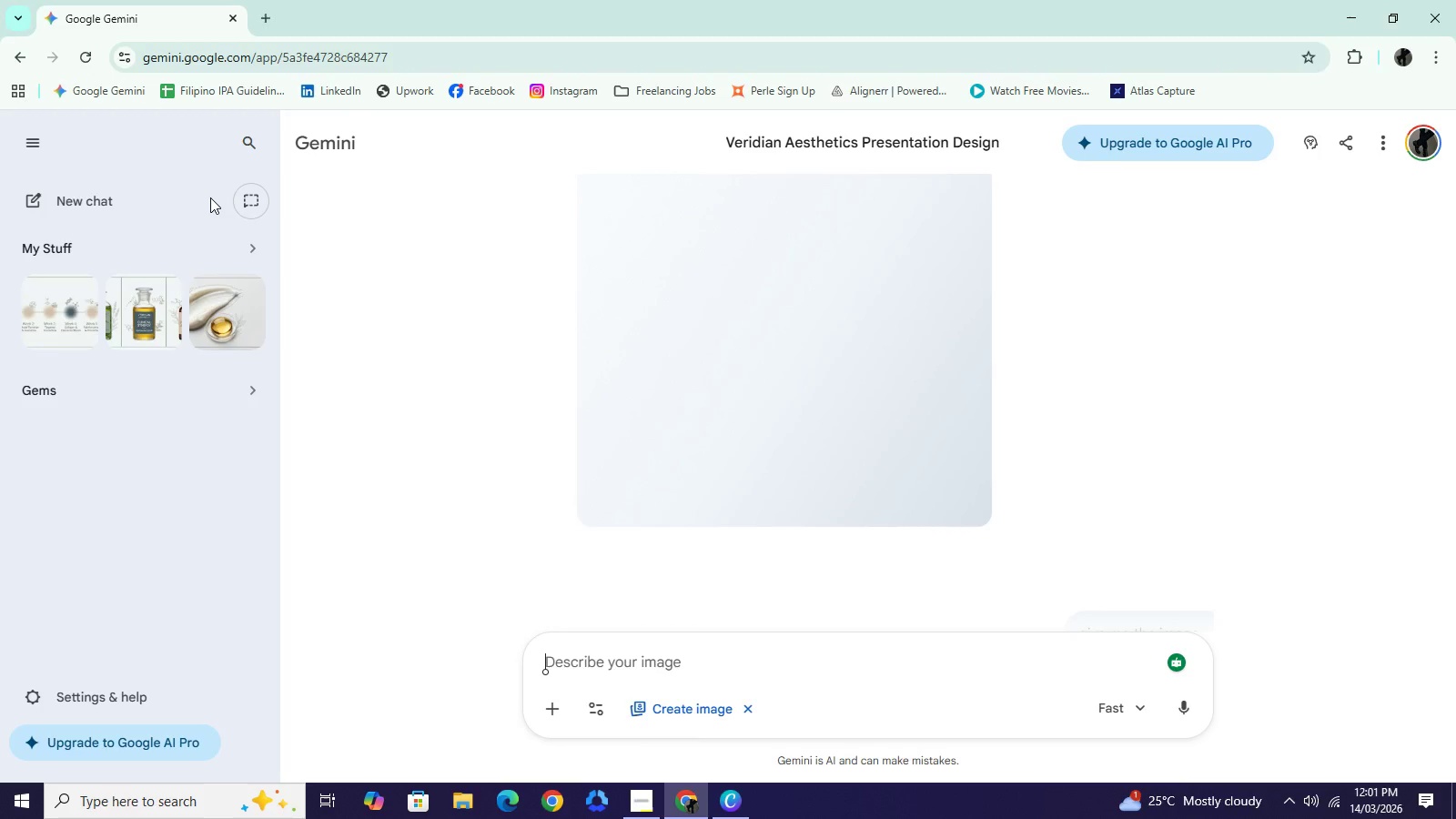 
scroll: coordinate [781, 378], scroll_direction: up, amount: 4.0
 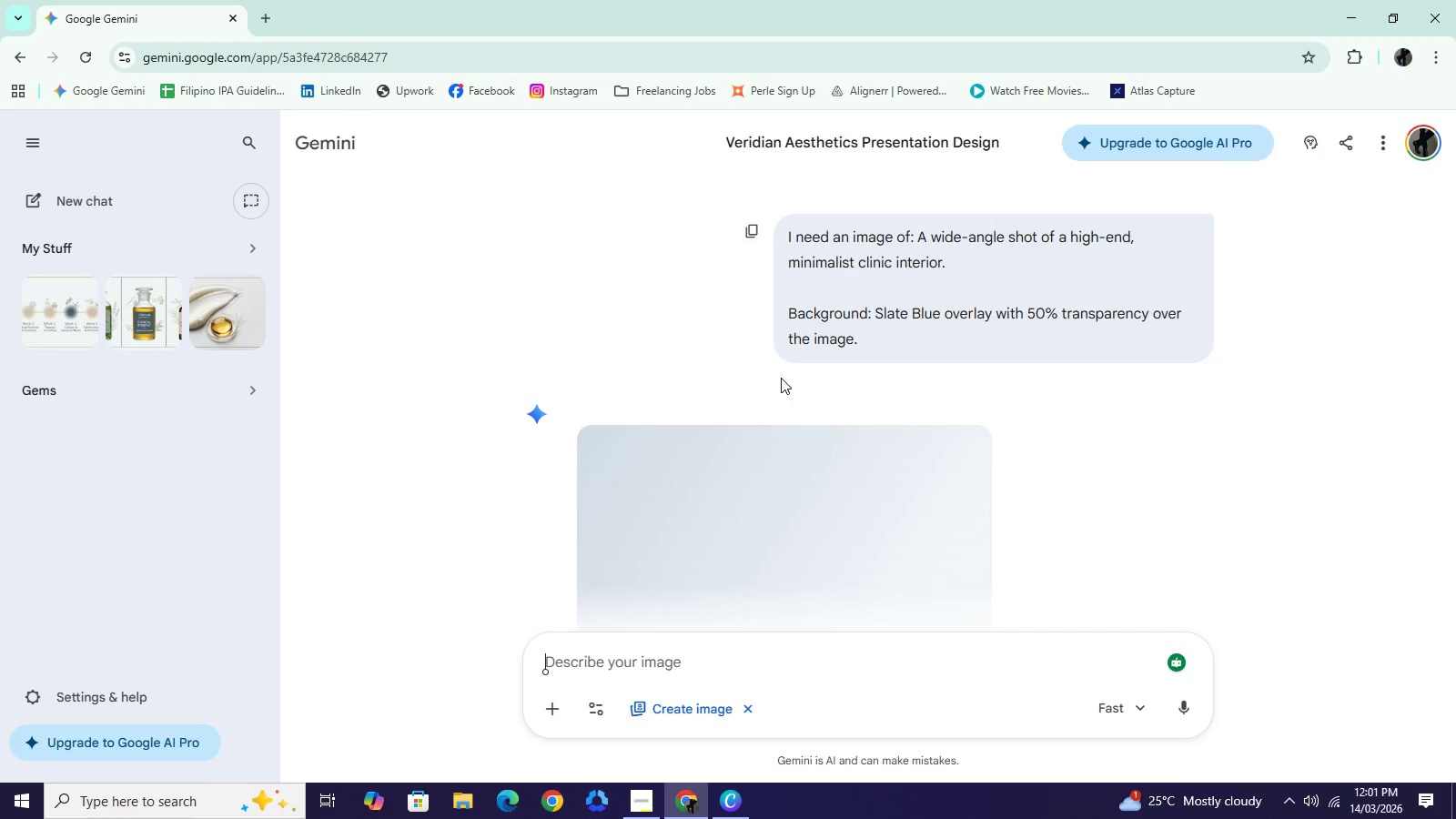 
scroll: coordinate [778, 390], scroll_direction: down, amount: 7.0
 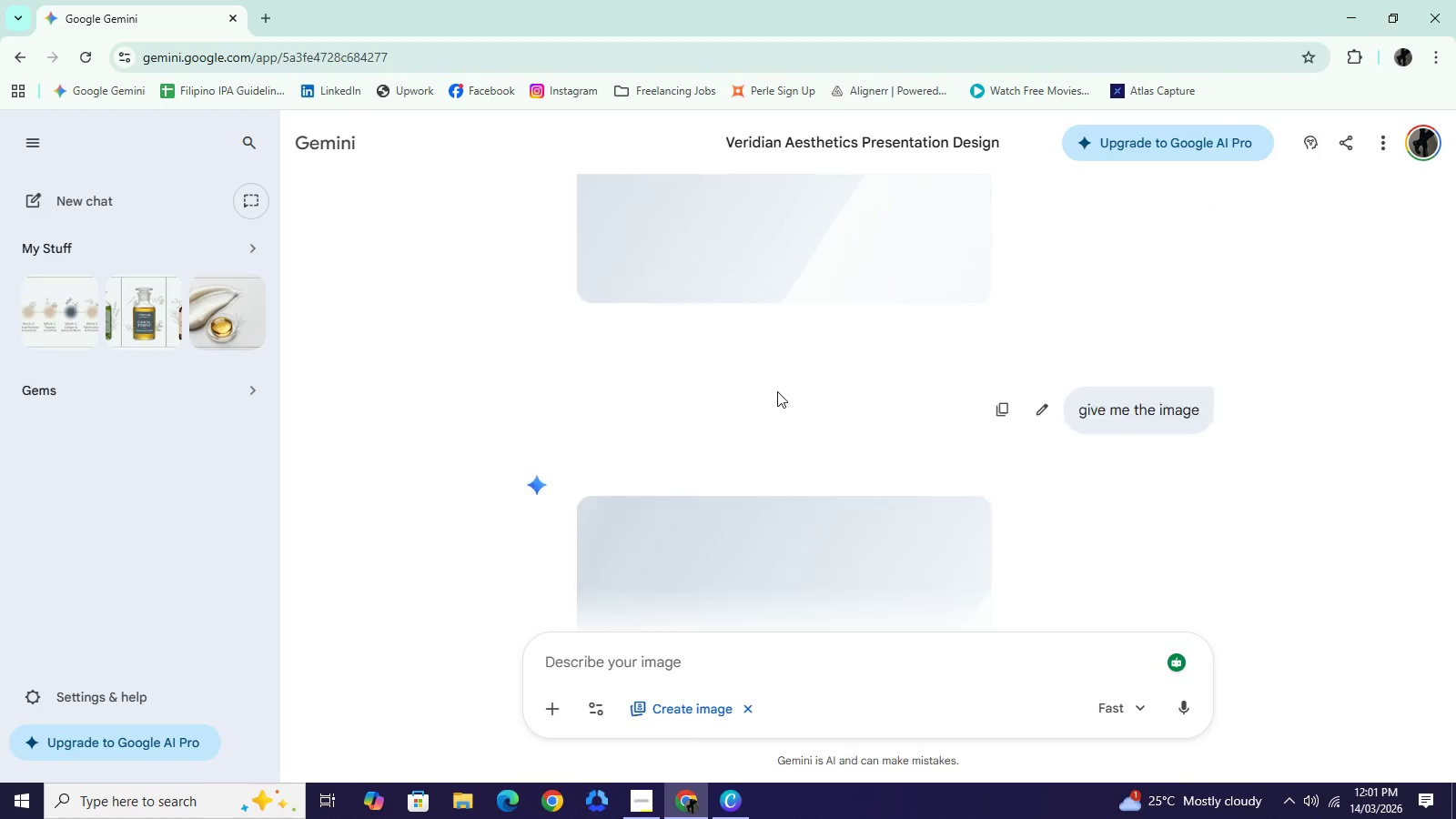 
scroll: coordinate [777, 391], scroll_direction: up, amount: 6.0
 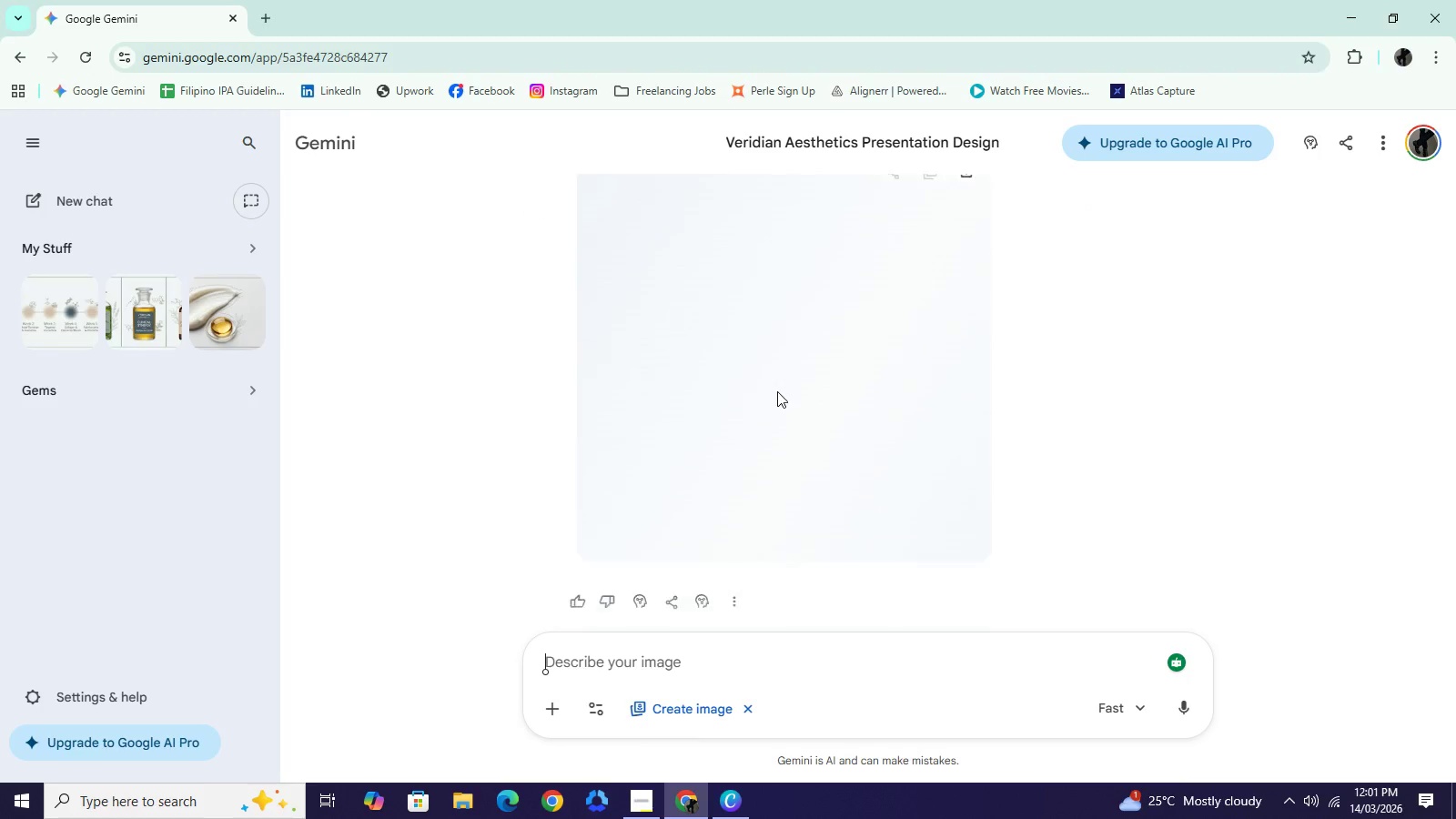 
scroll: coordinate [777, 391], scroll_direction: down, amount: 4.0
 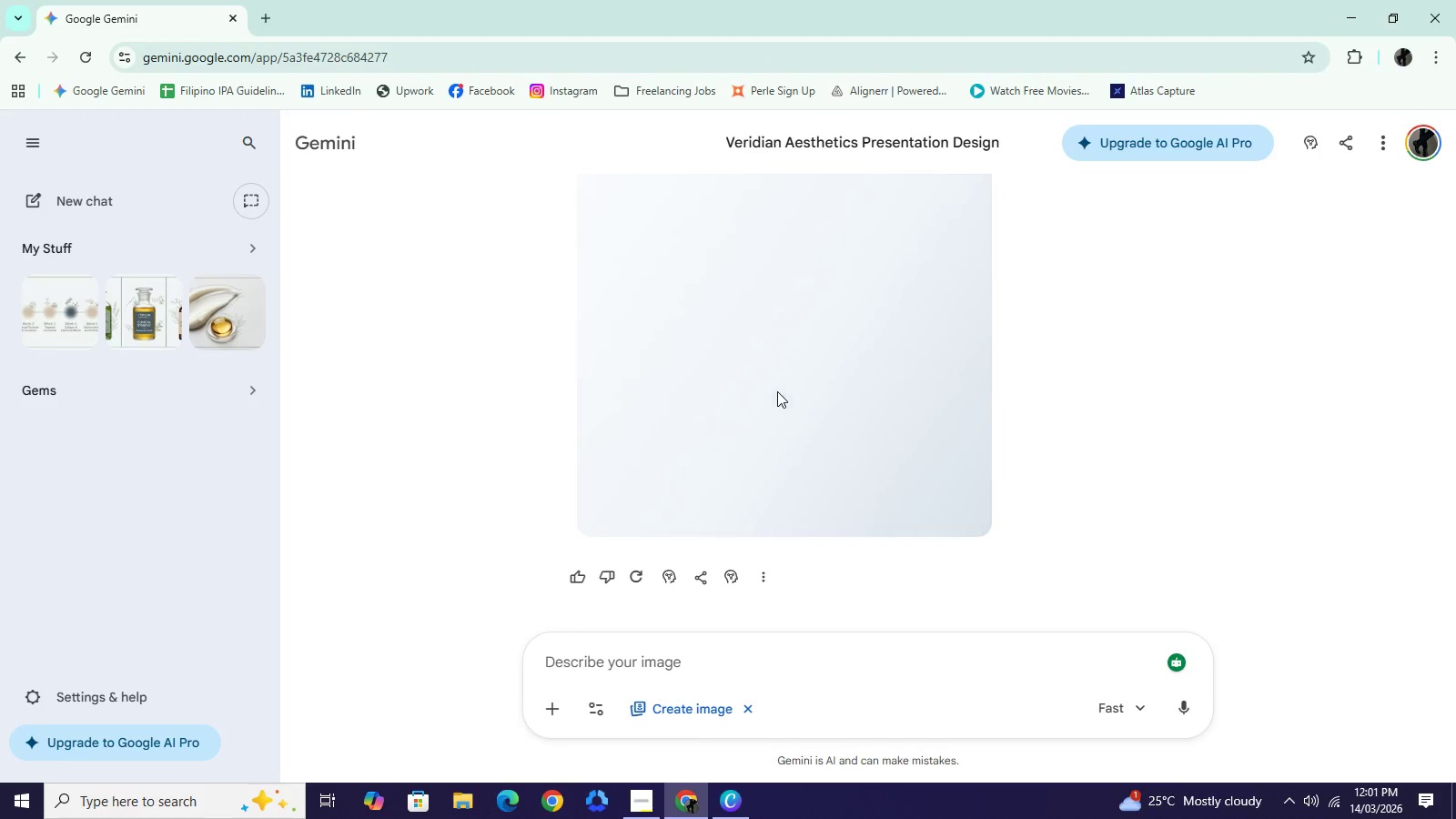 
scroll: coordinate [777, 391], scroll_direction: up, amount: 7.0
 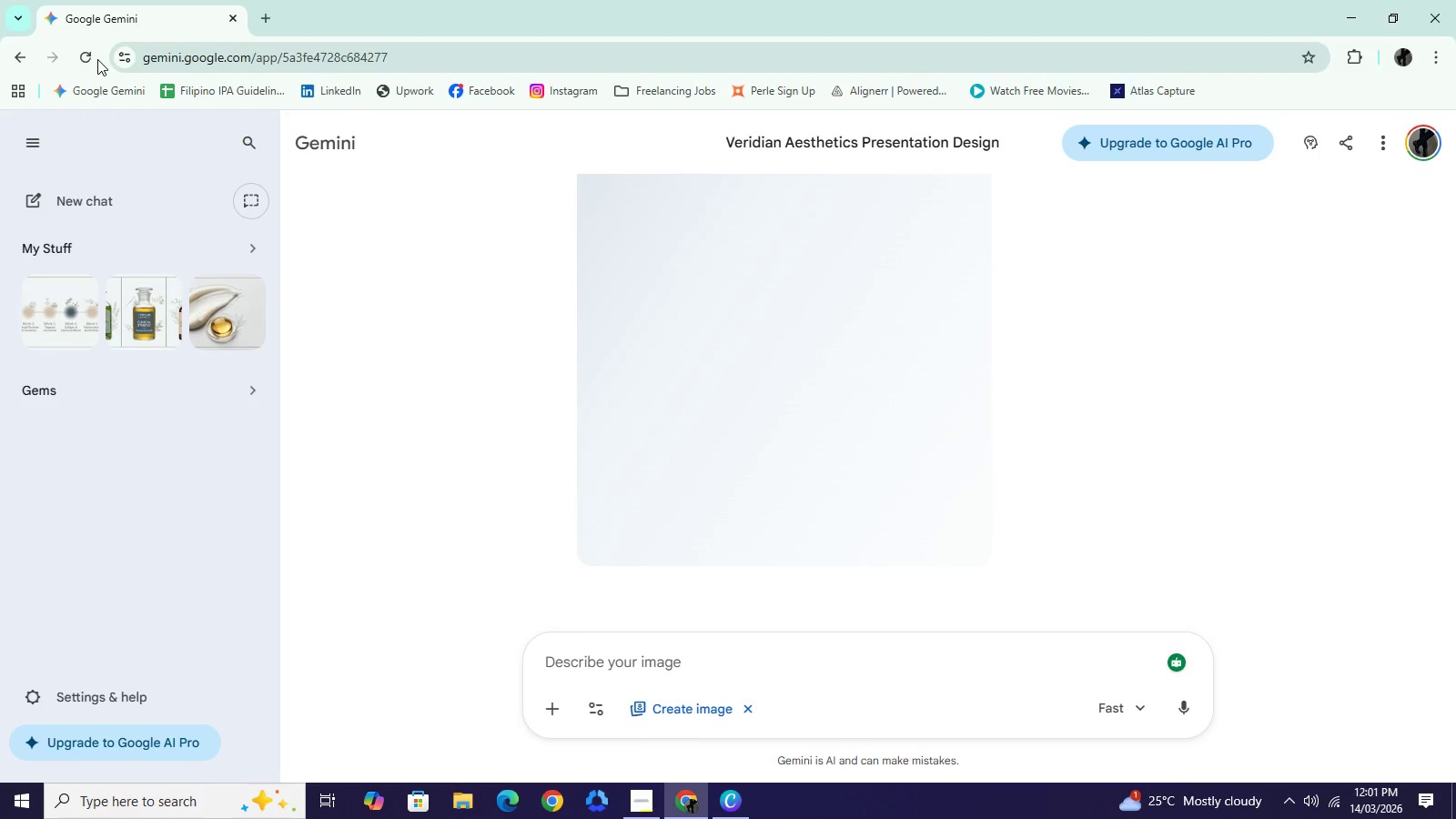 
left_click([89, 57])